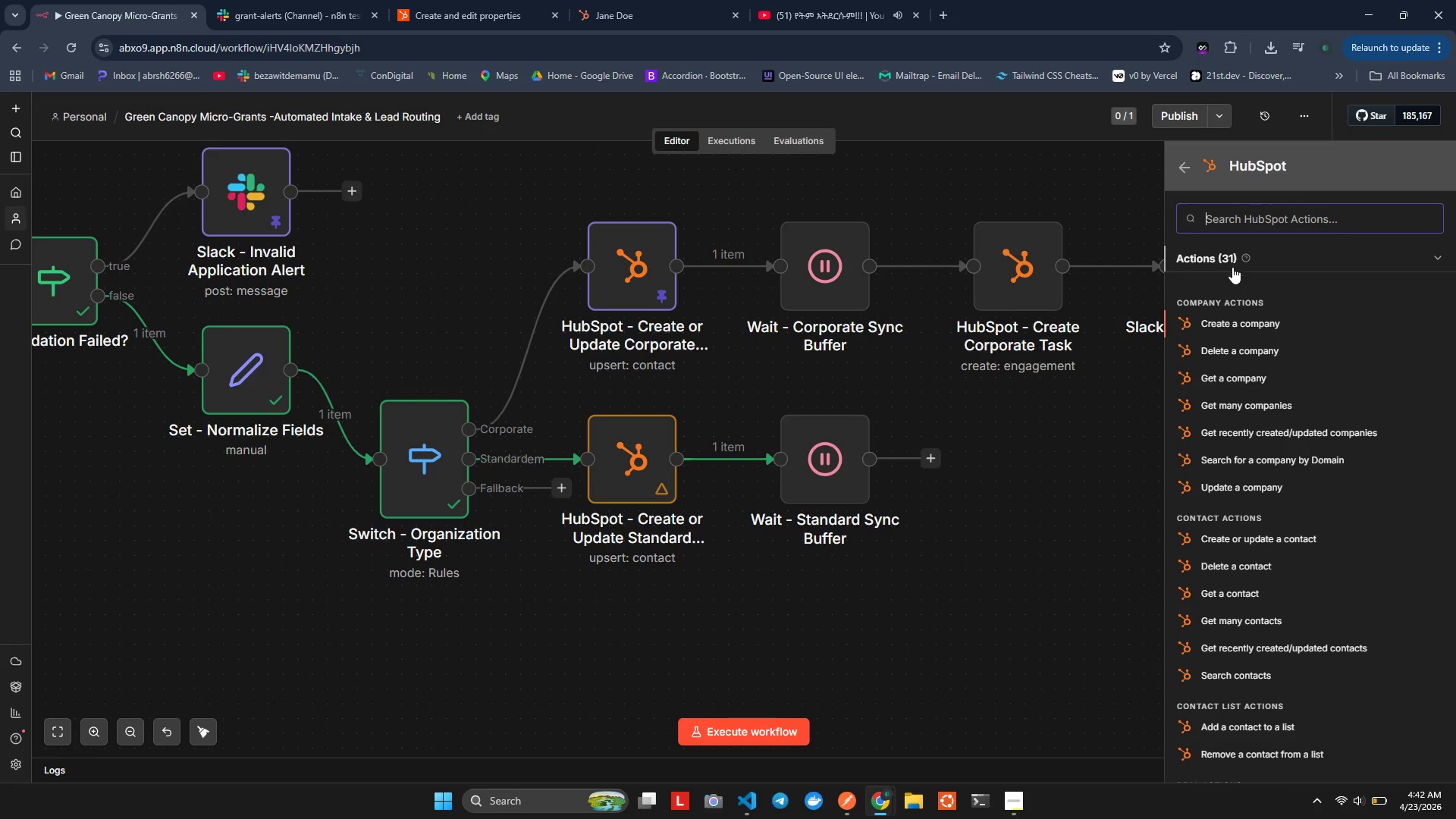 
wait(8.7)
 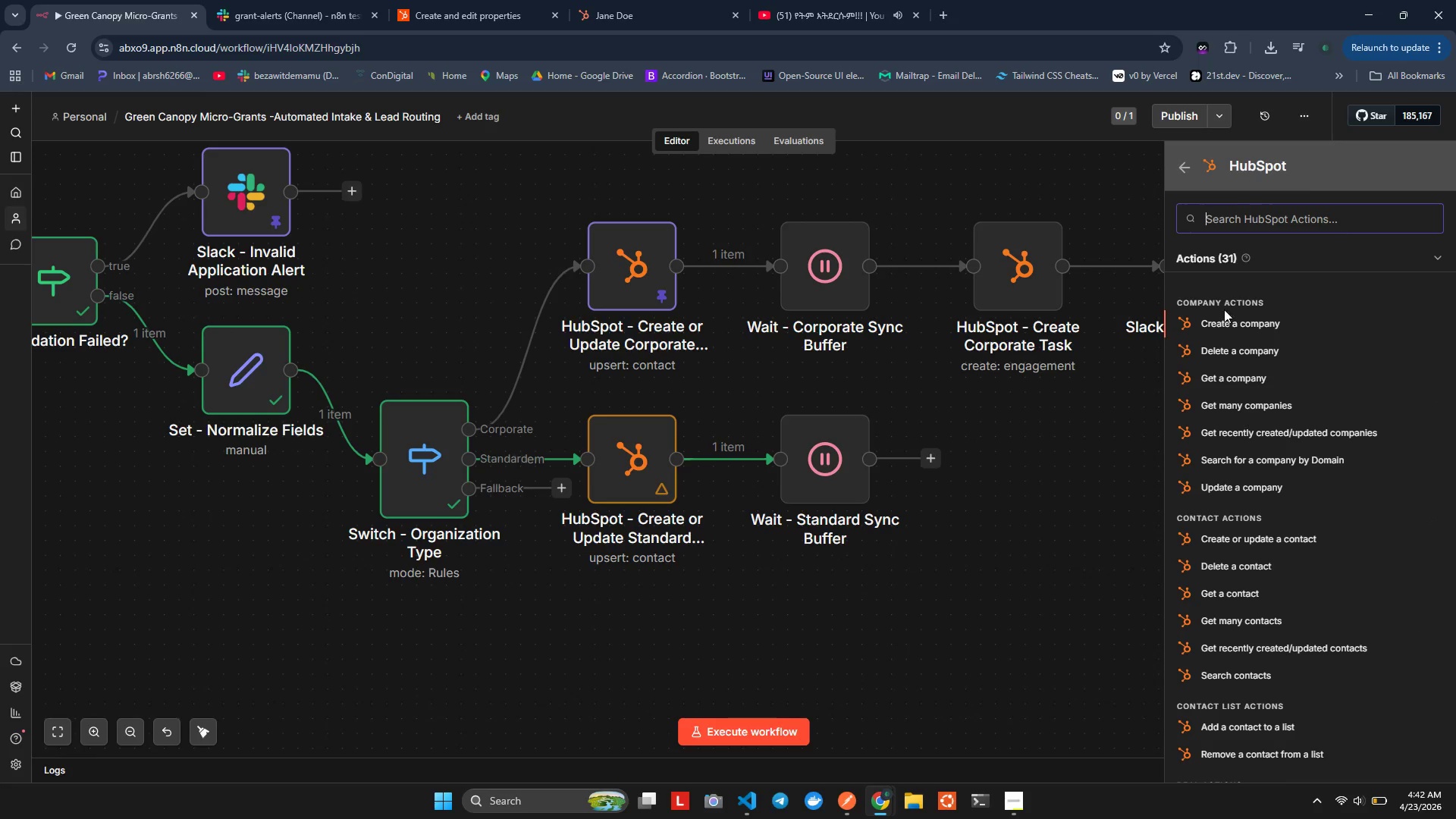 
type(Create)
 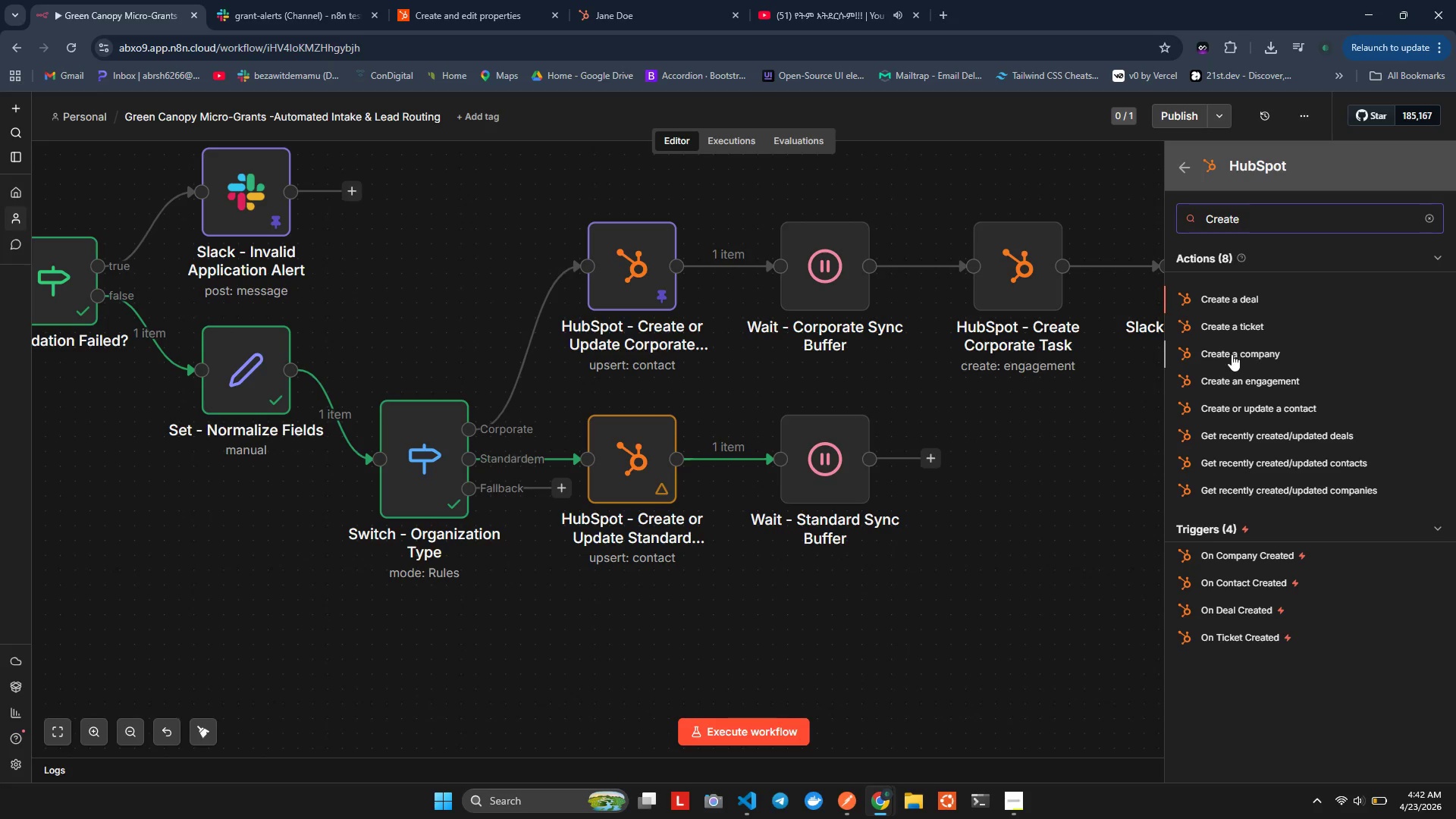 
left_click([1229, 380])
 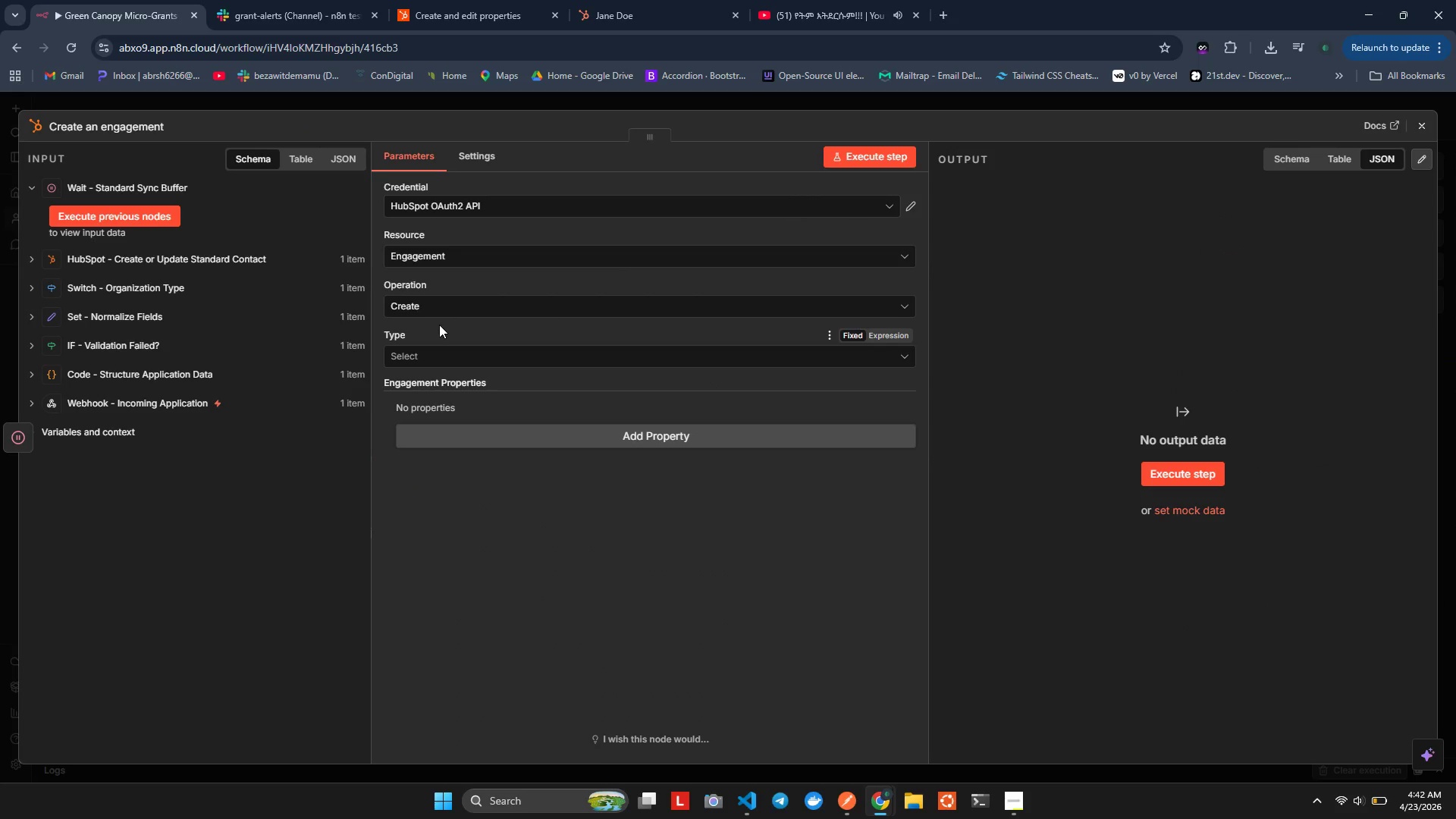 
left_click([446, 359])
 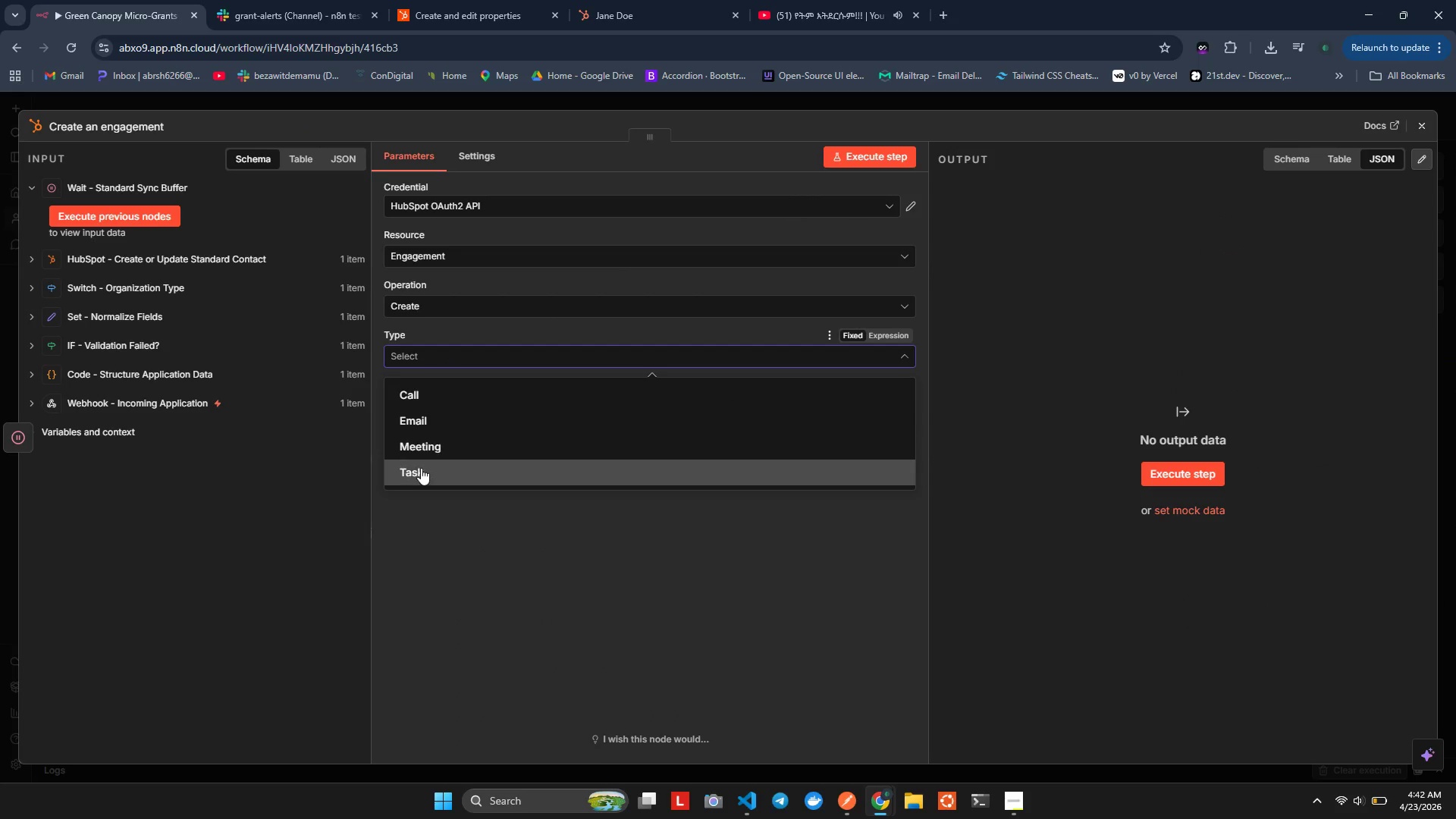 
left_click([421, 469])
 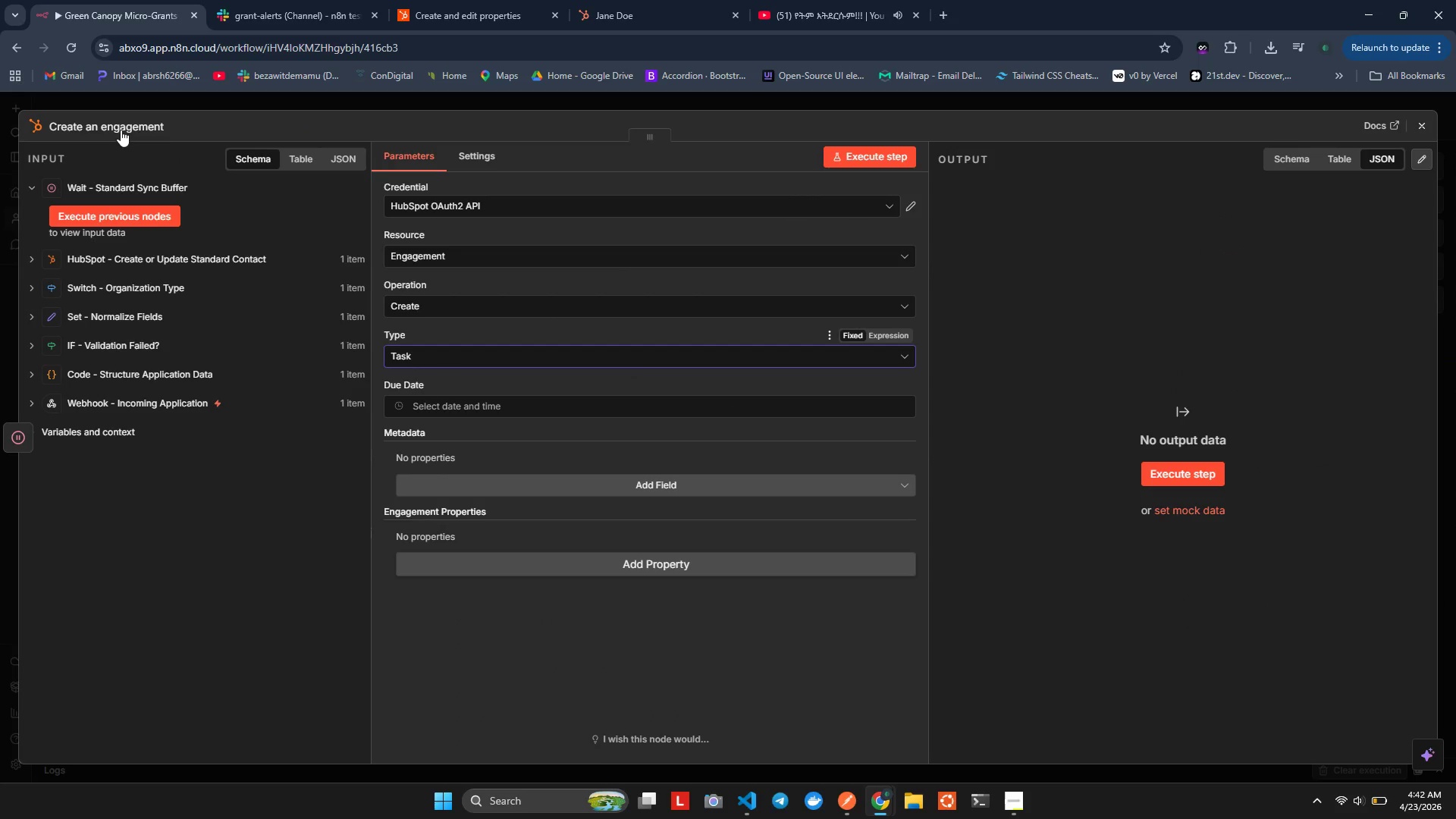 
left_click([110, 125])
 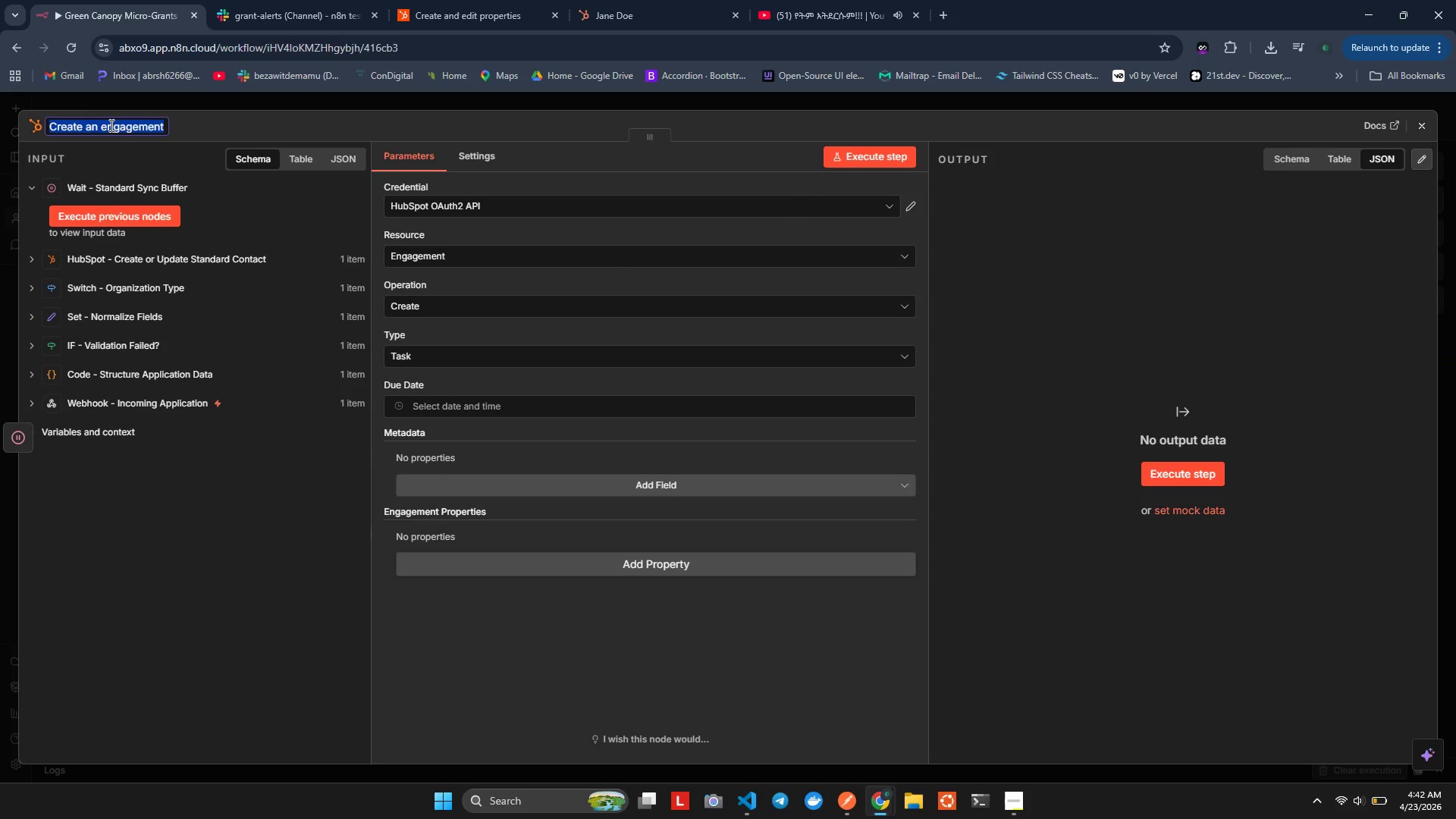 
type(HubSpot - Create Standard R)
key(Backspace)
type(Task)
 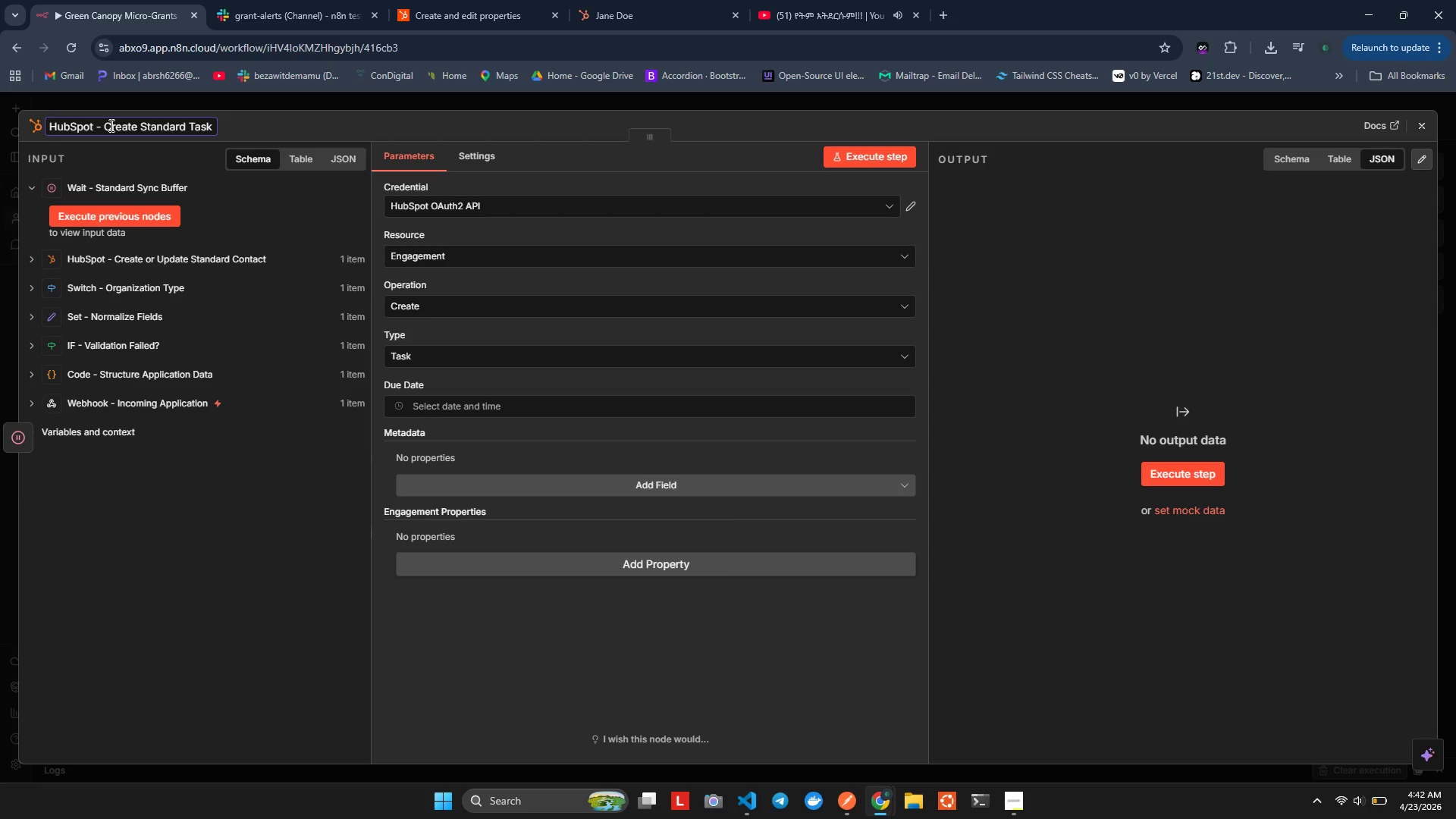 
left_click([212, 602])
 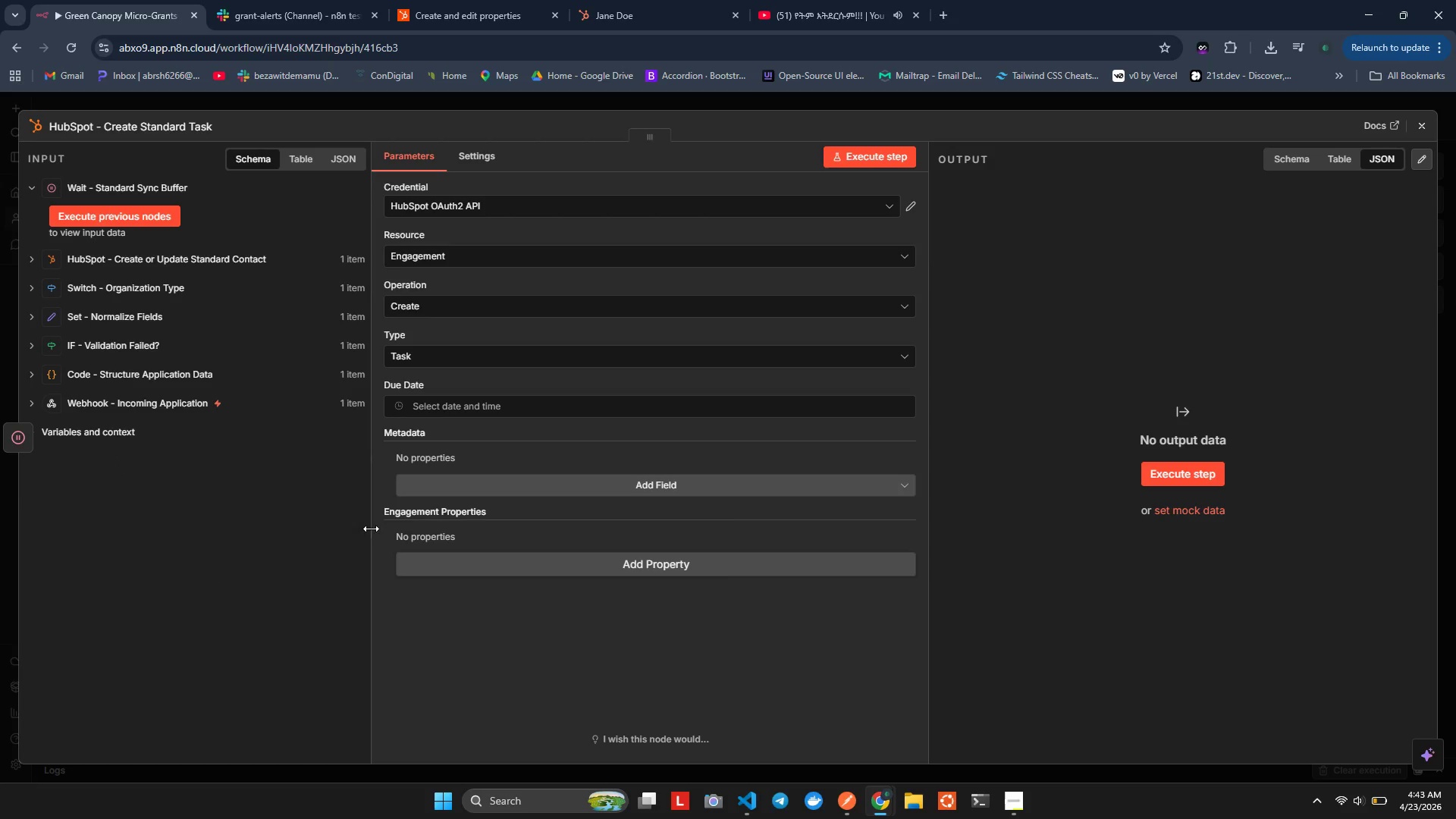 
wait(6.06)
 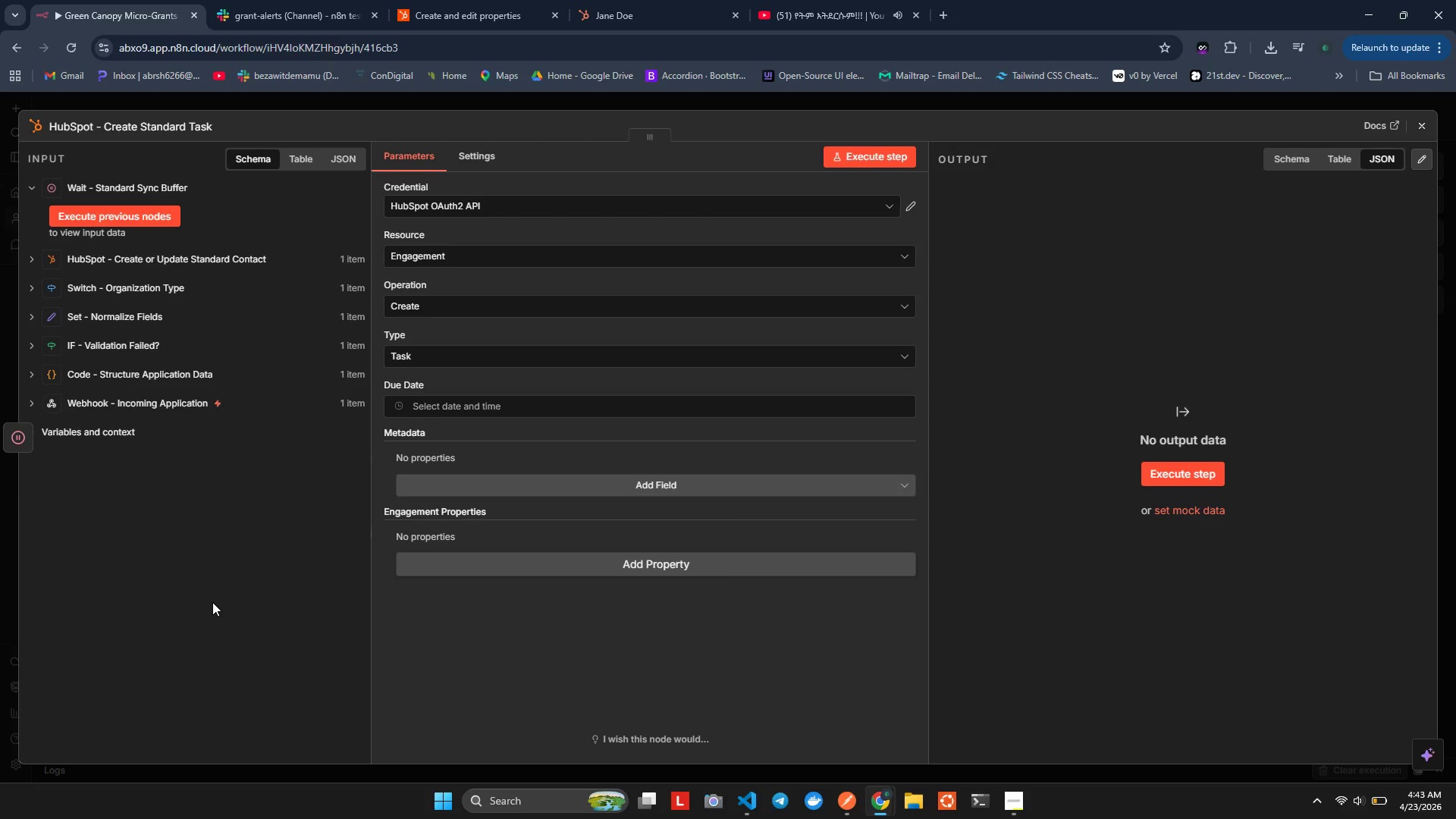 
left_click([436, 403])
 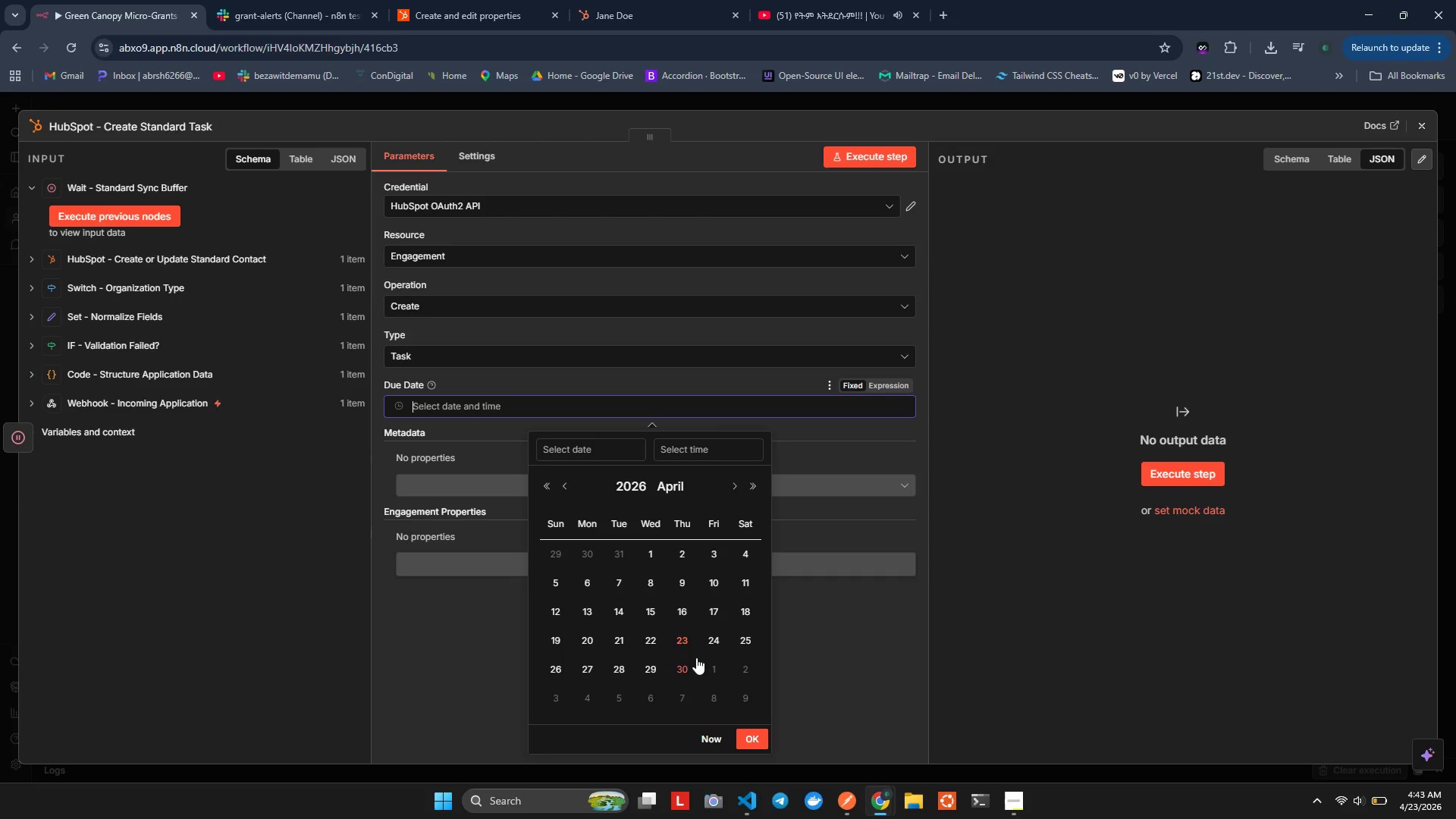 
left_click([686, 636])
 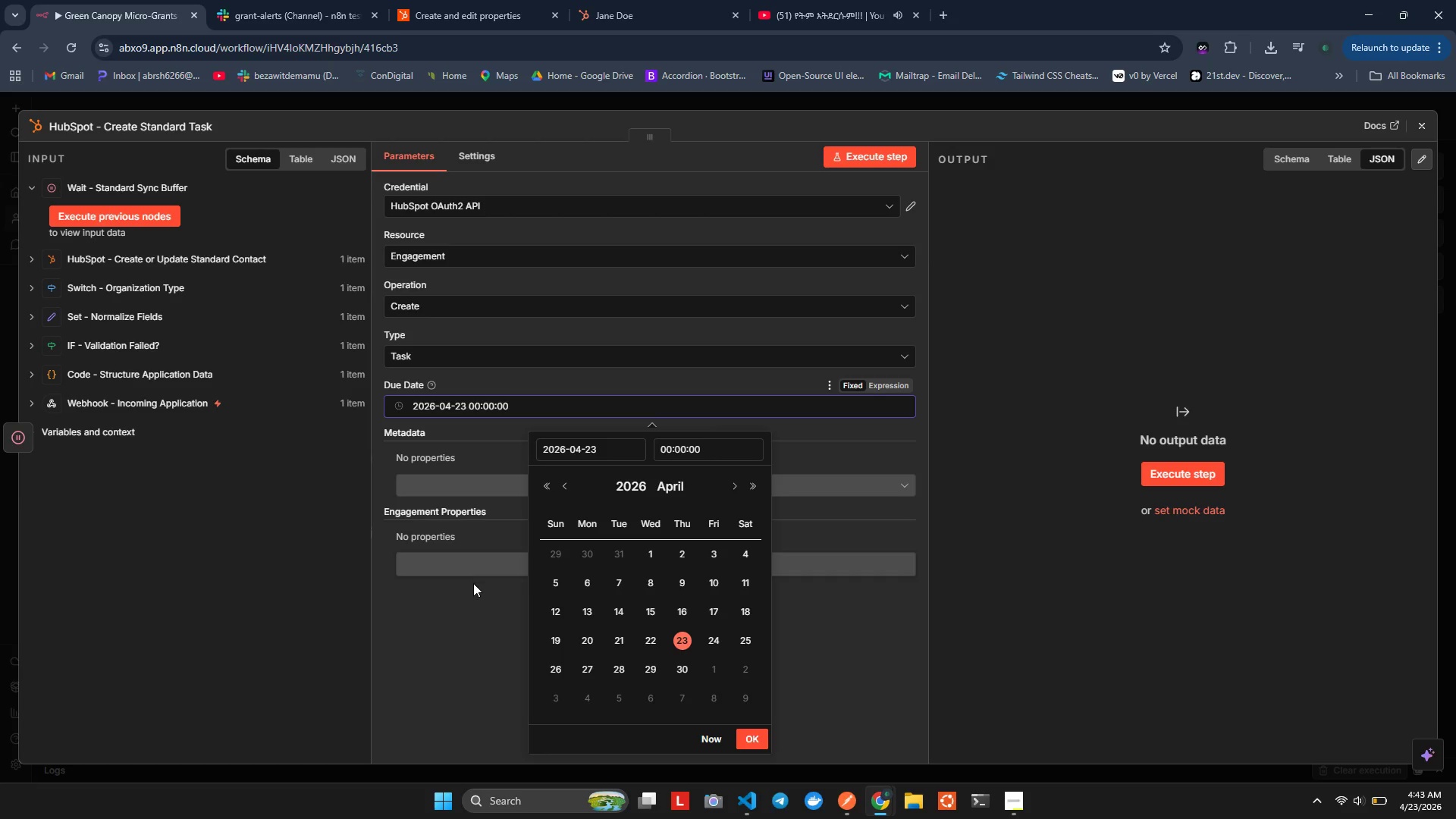 
left_click([463, 638])
 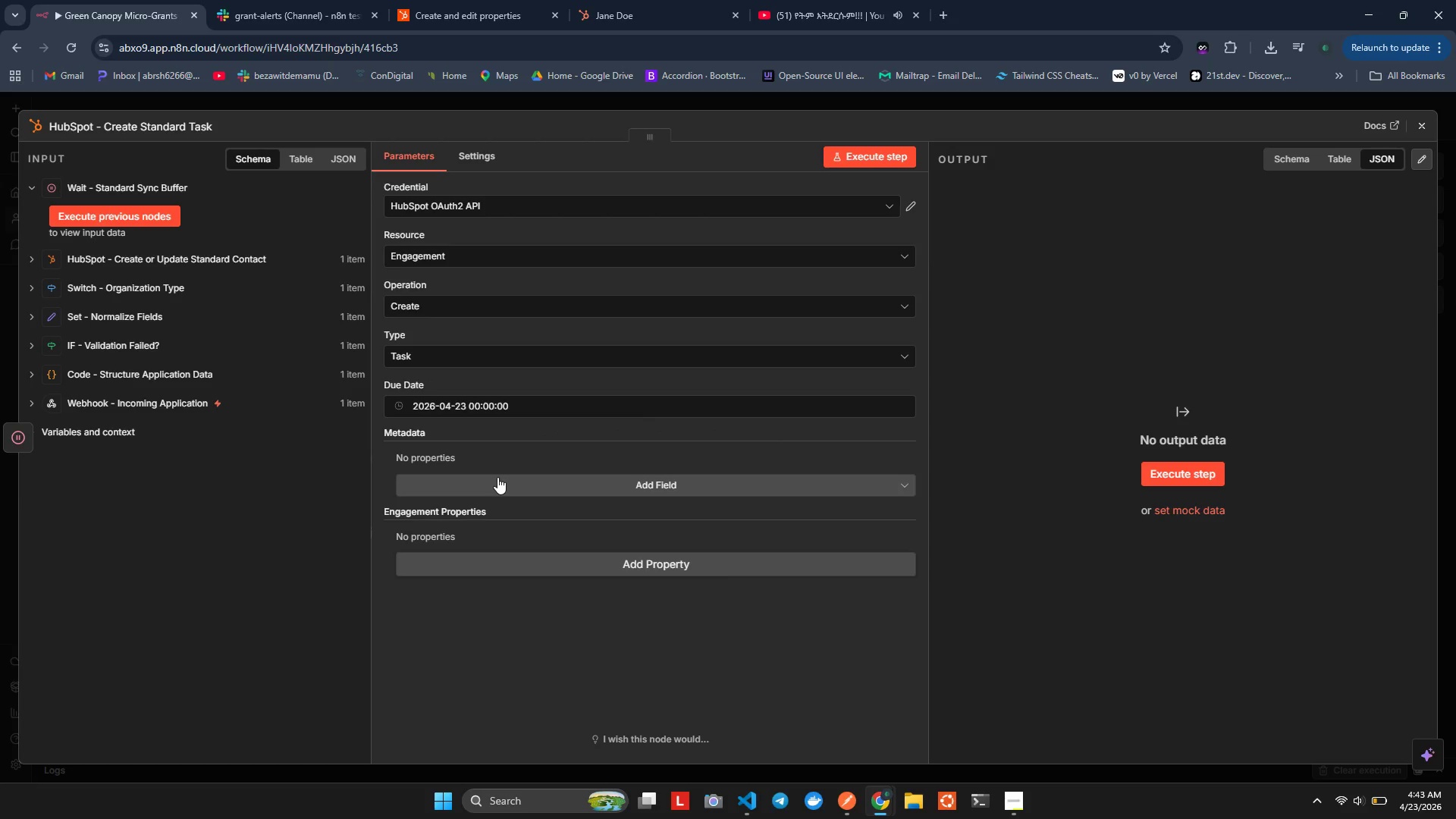 
left_click([497, 477])
 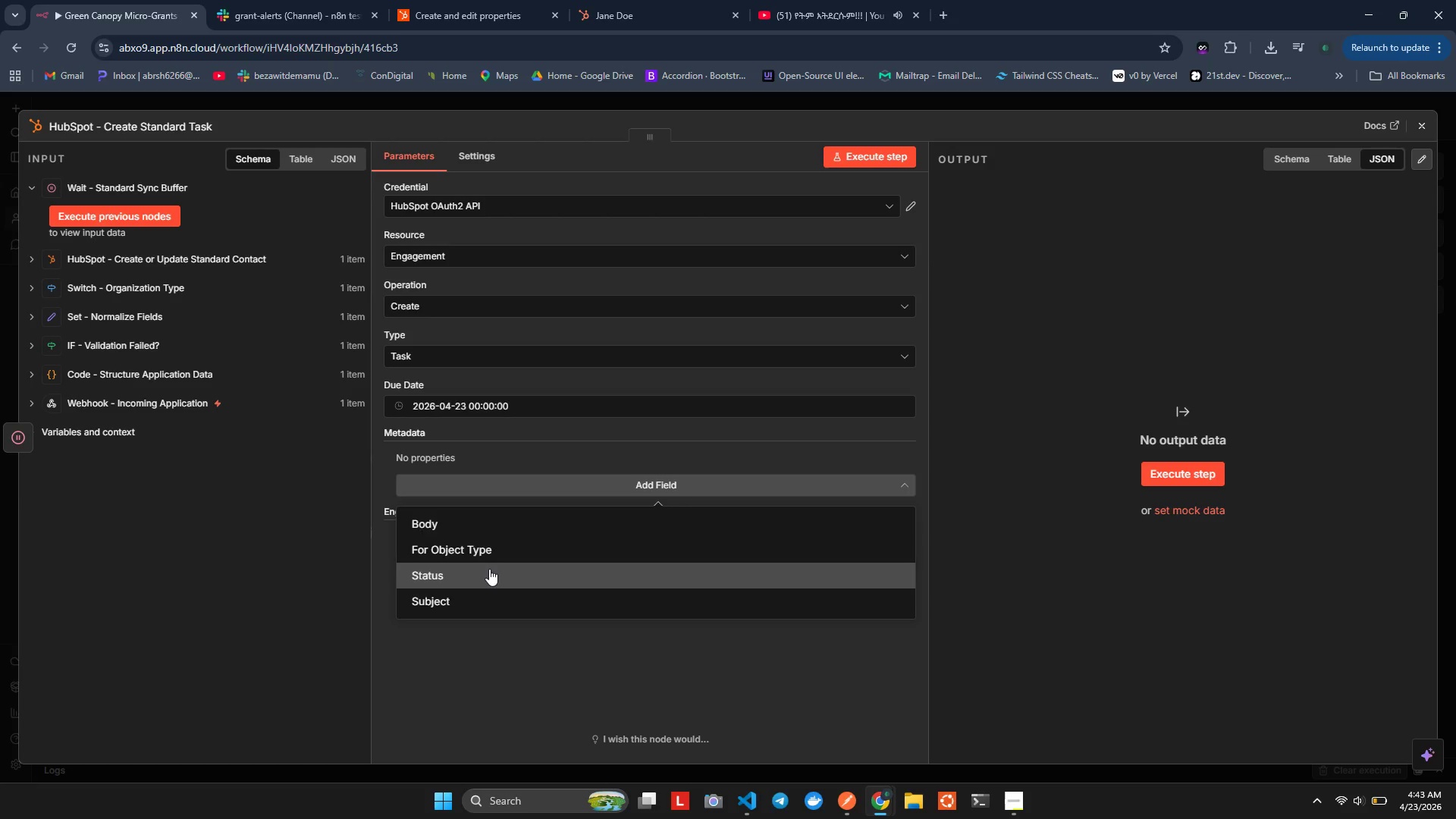 
wait(15.19)
 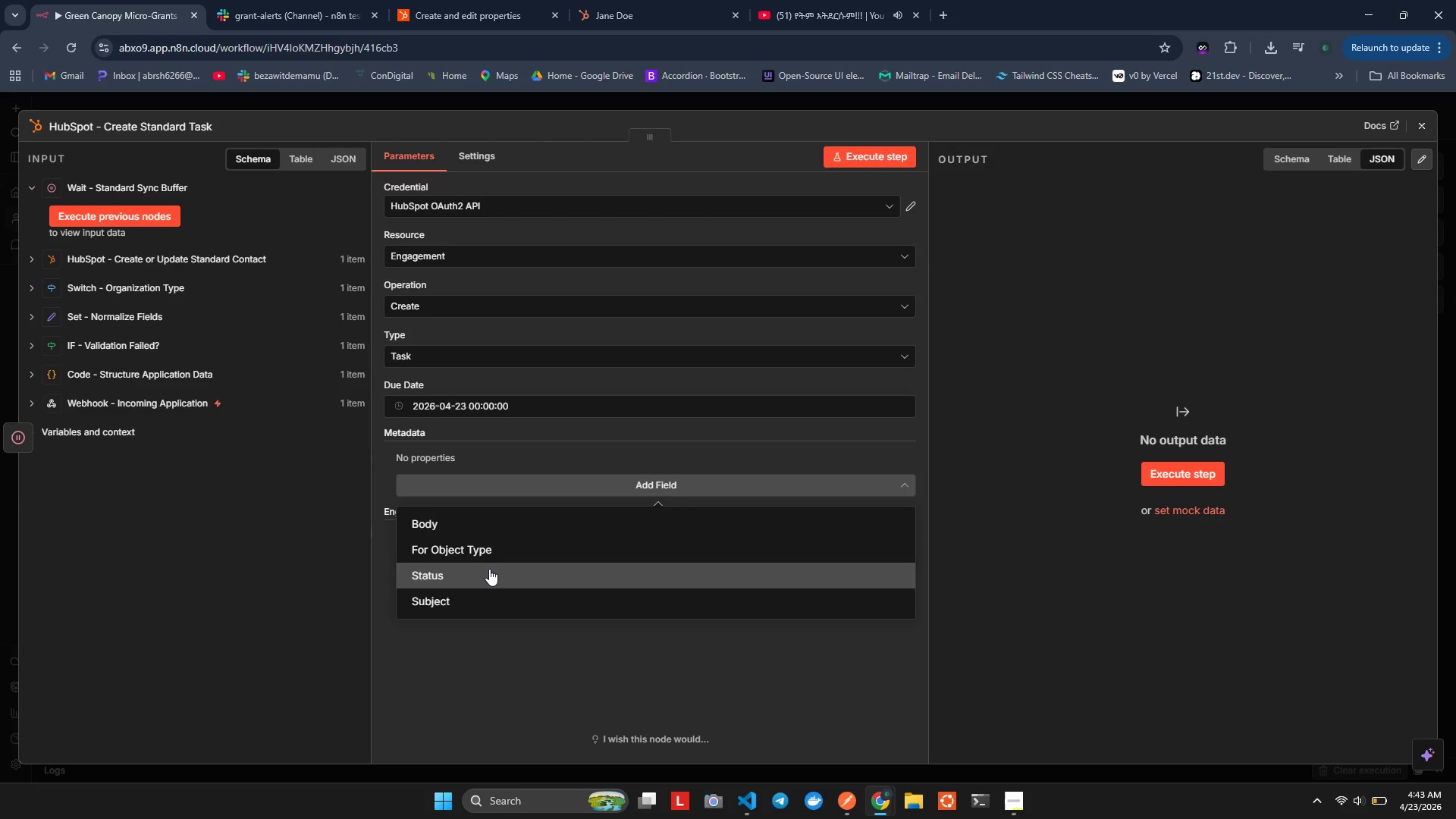 
left_click([489, 569])
 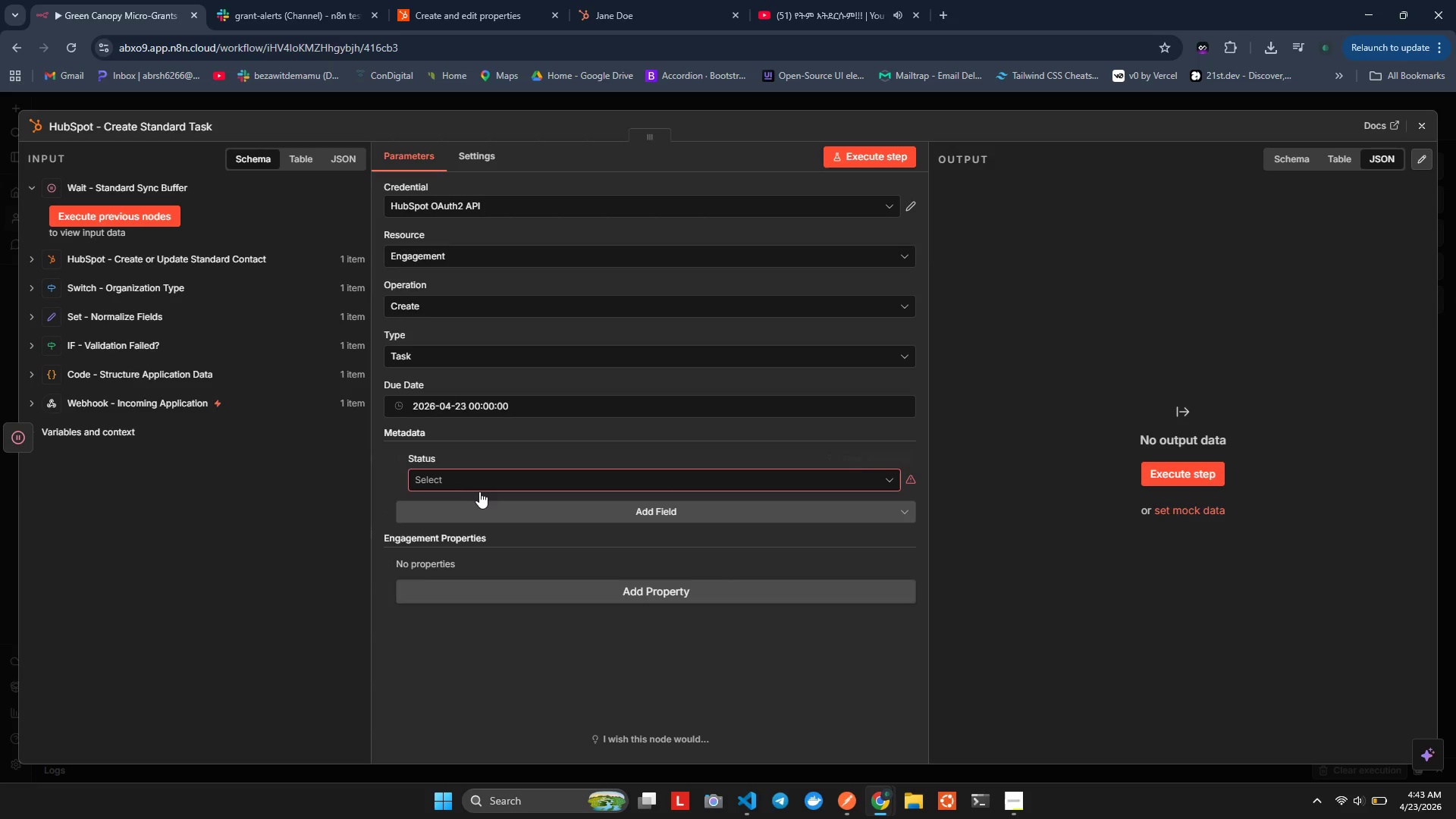 
left_click([480, 476])
 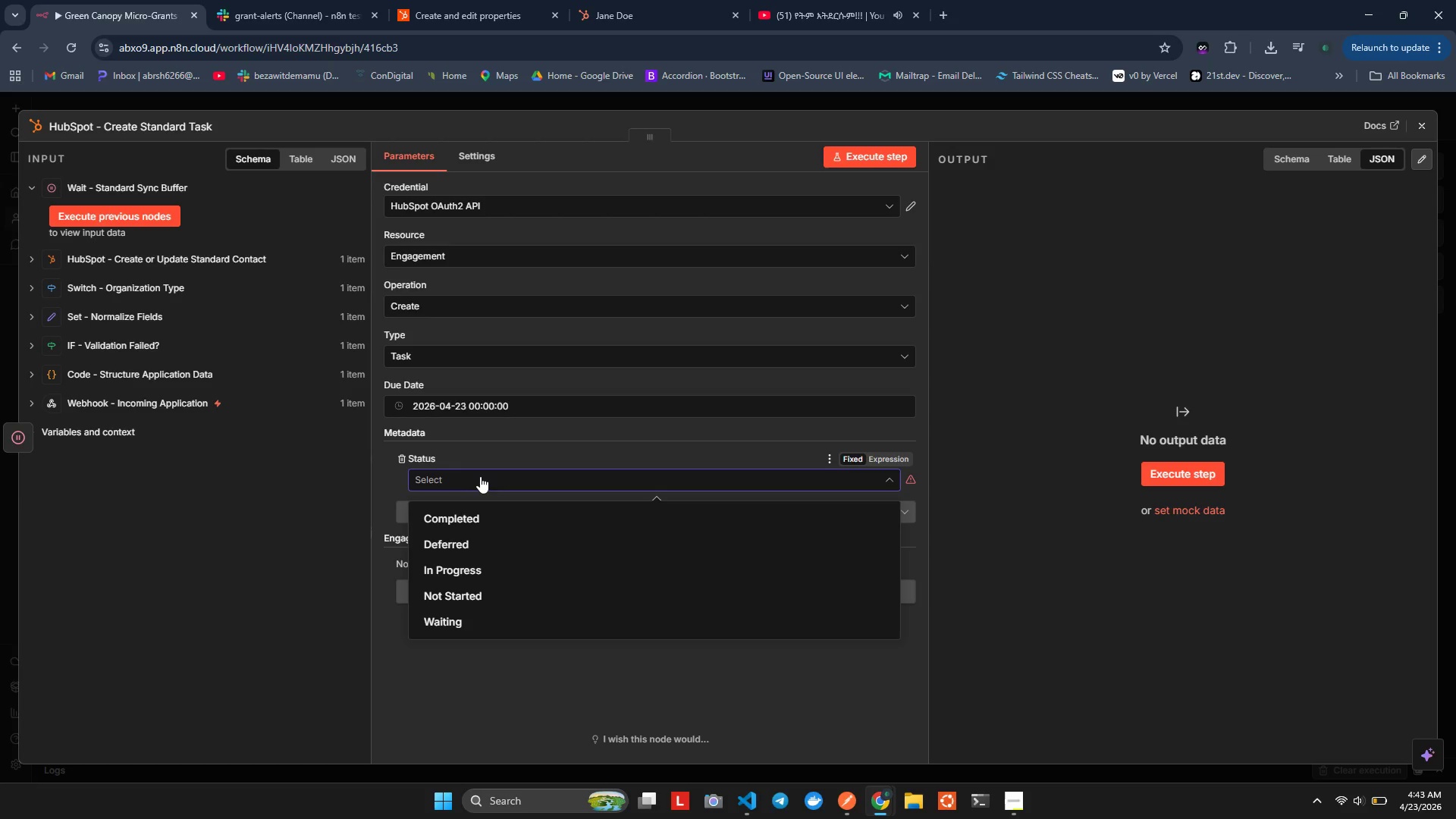 
left_click([480, 476])
 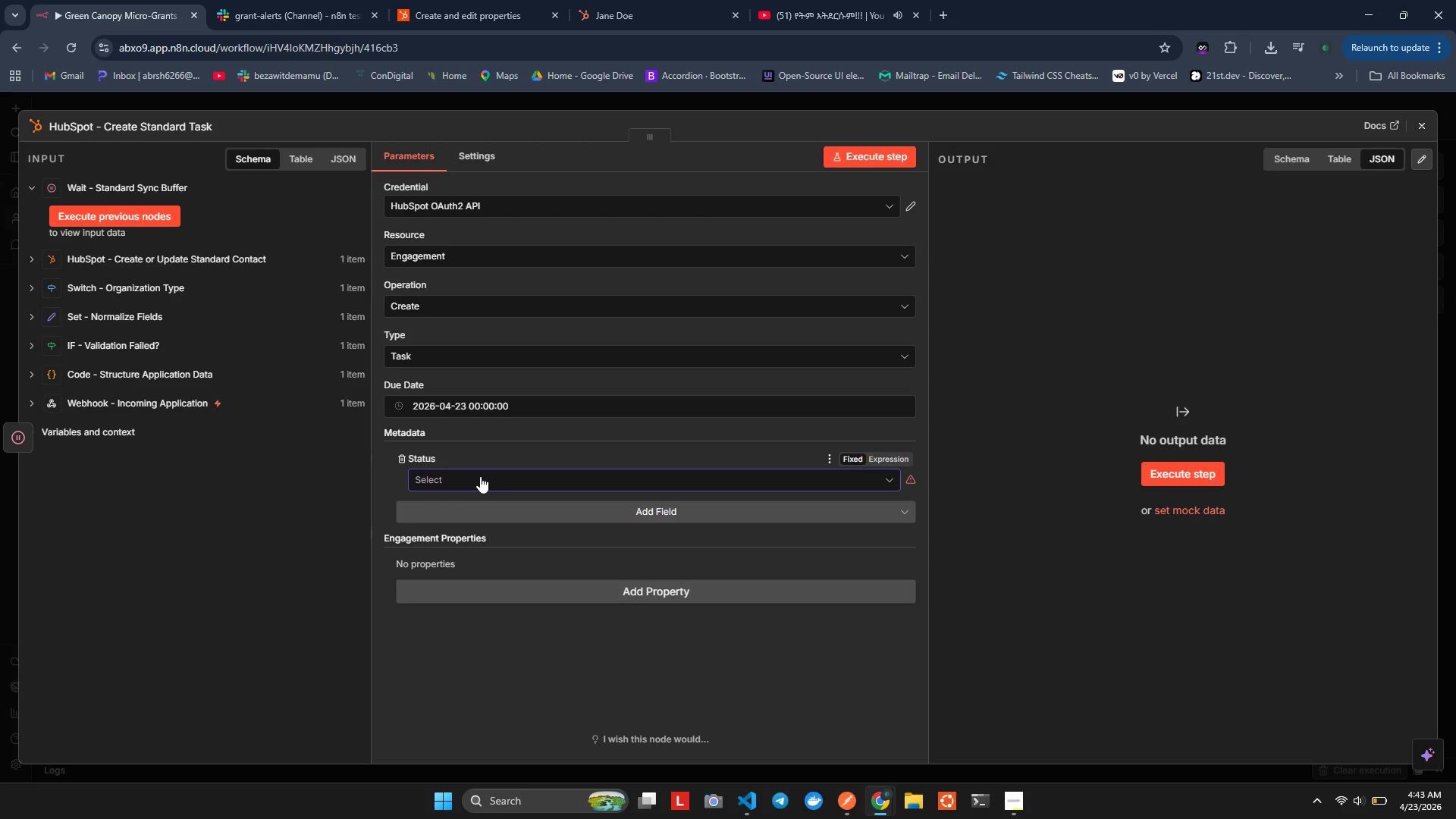 
left_click([480, 476])
 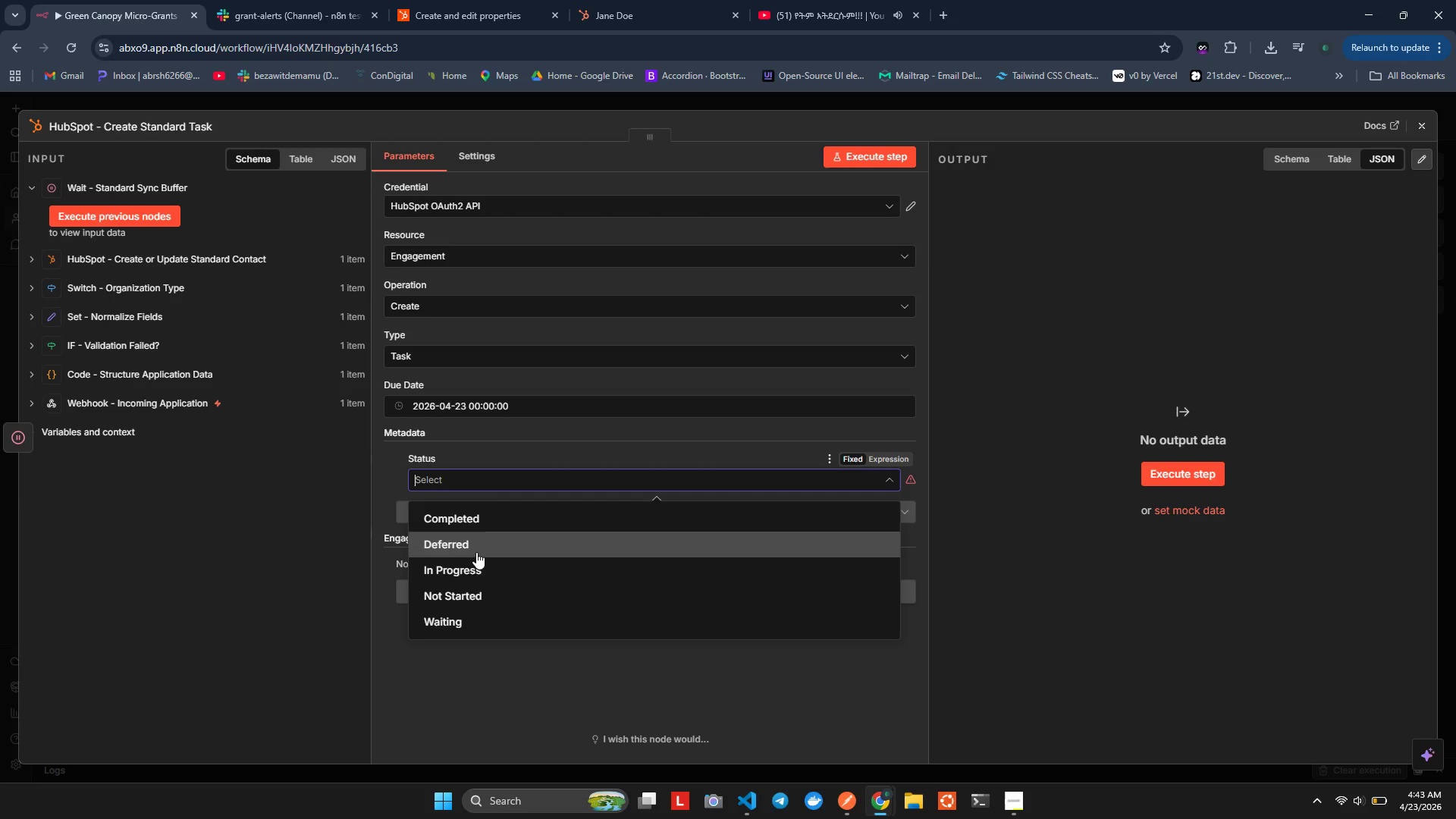 
left_click([485, 589])
 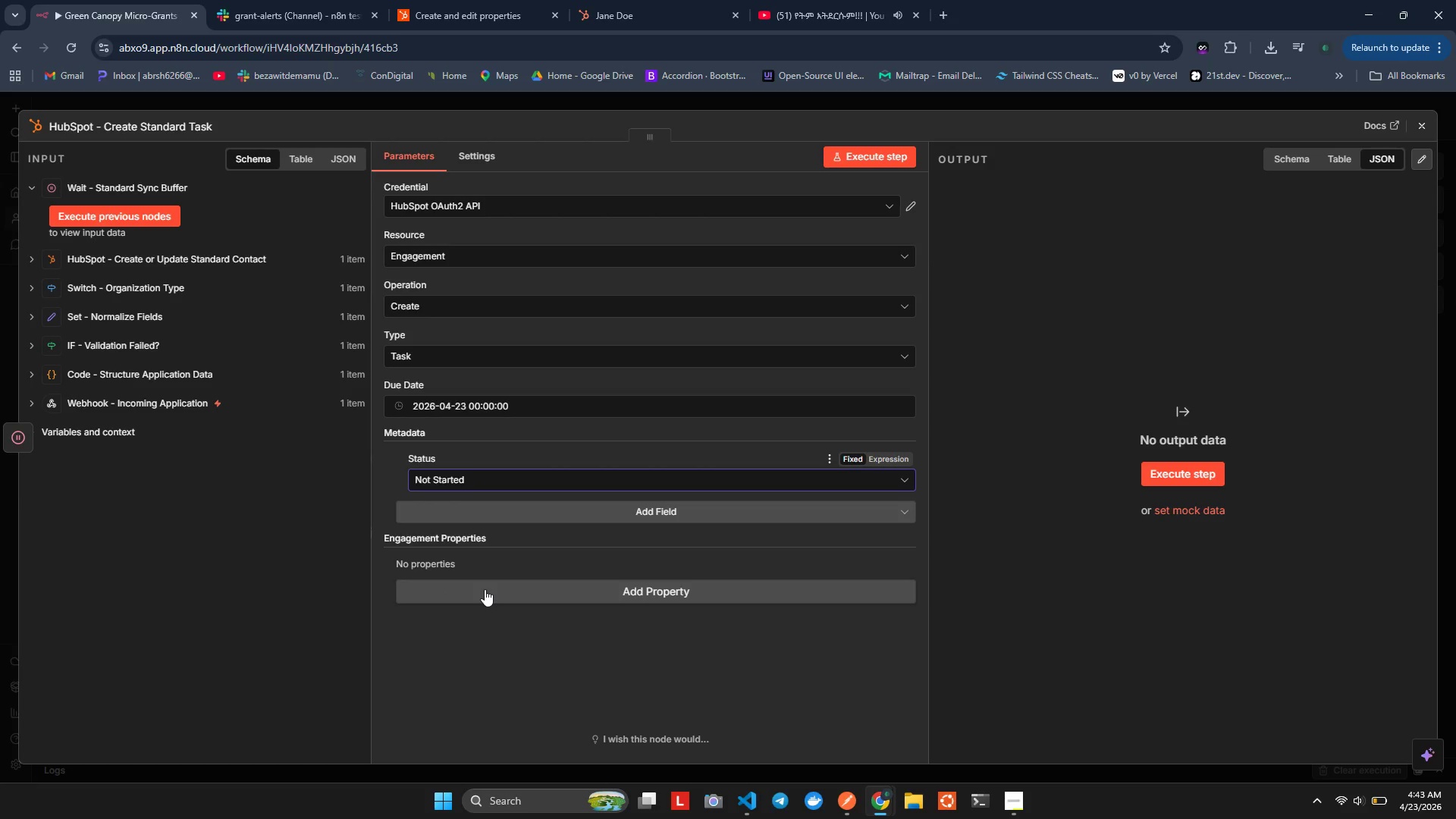 
wait(9.52)
 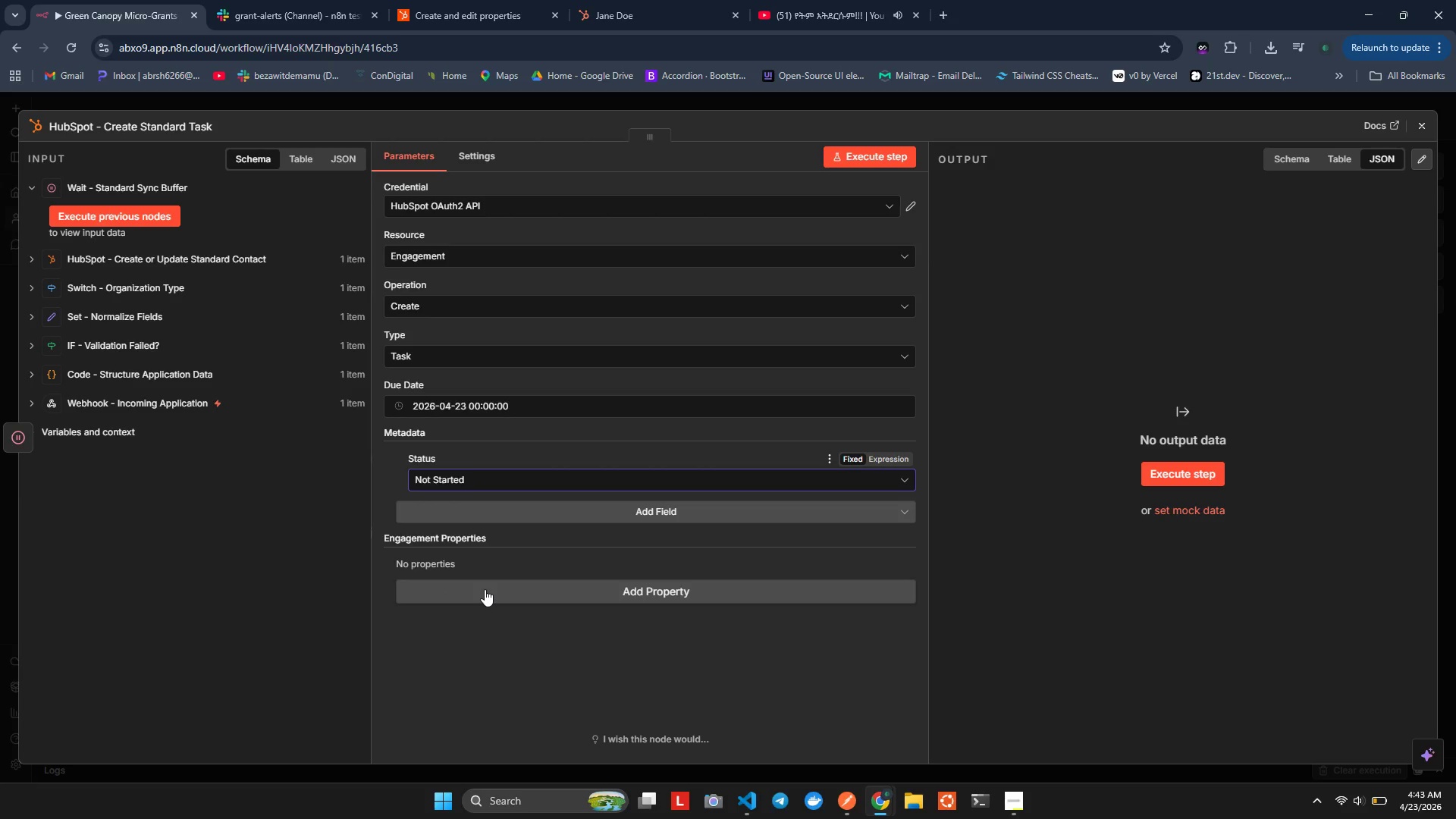 
left_click([522, 500])
 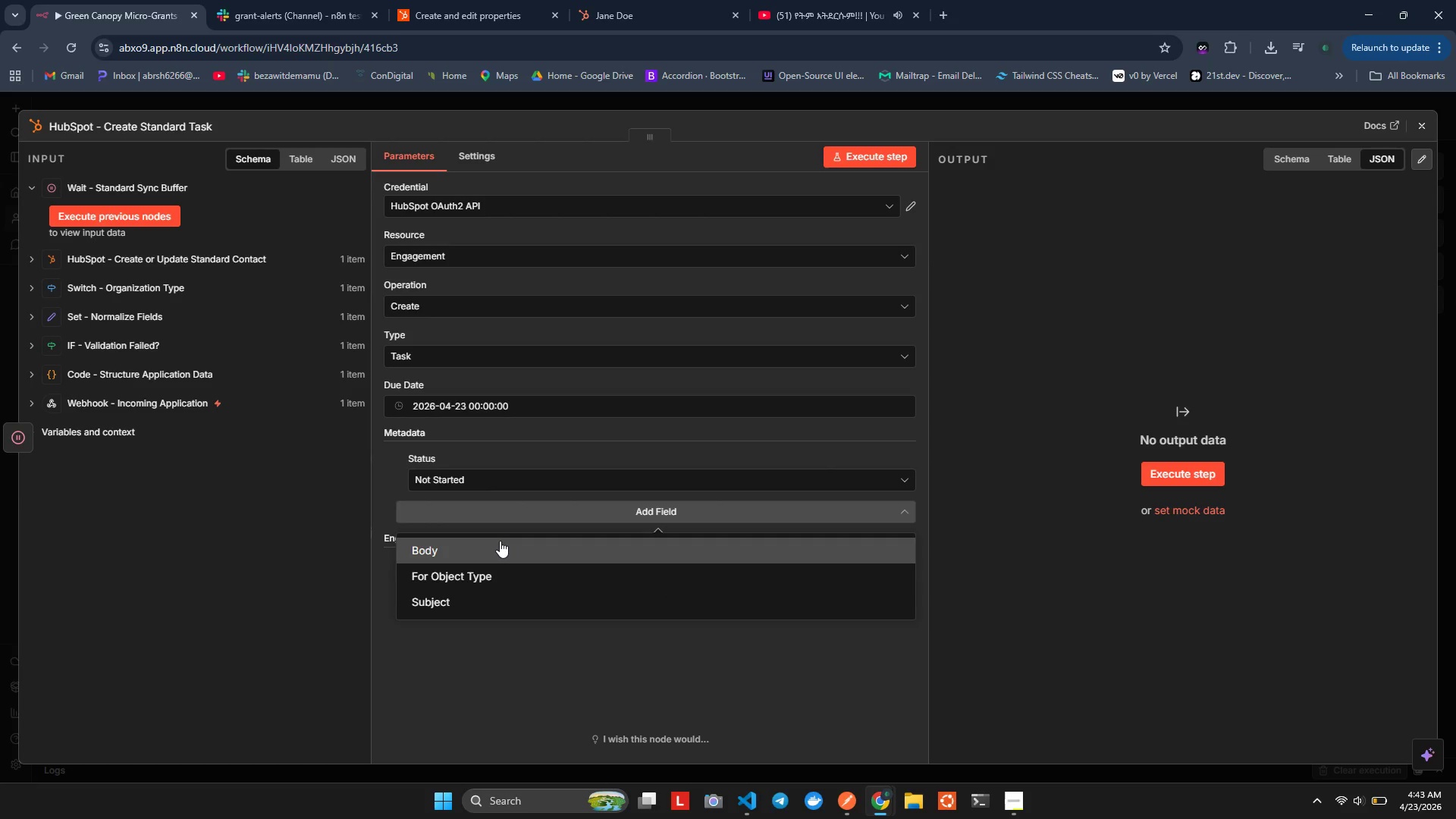 
left_click([500, 541])
 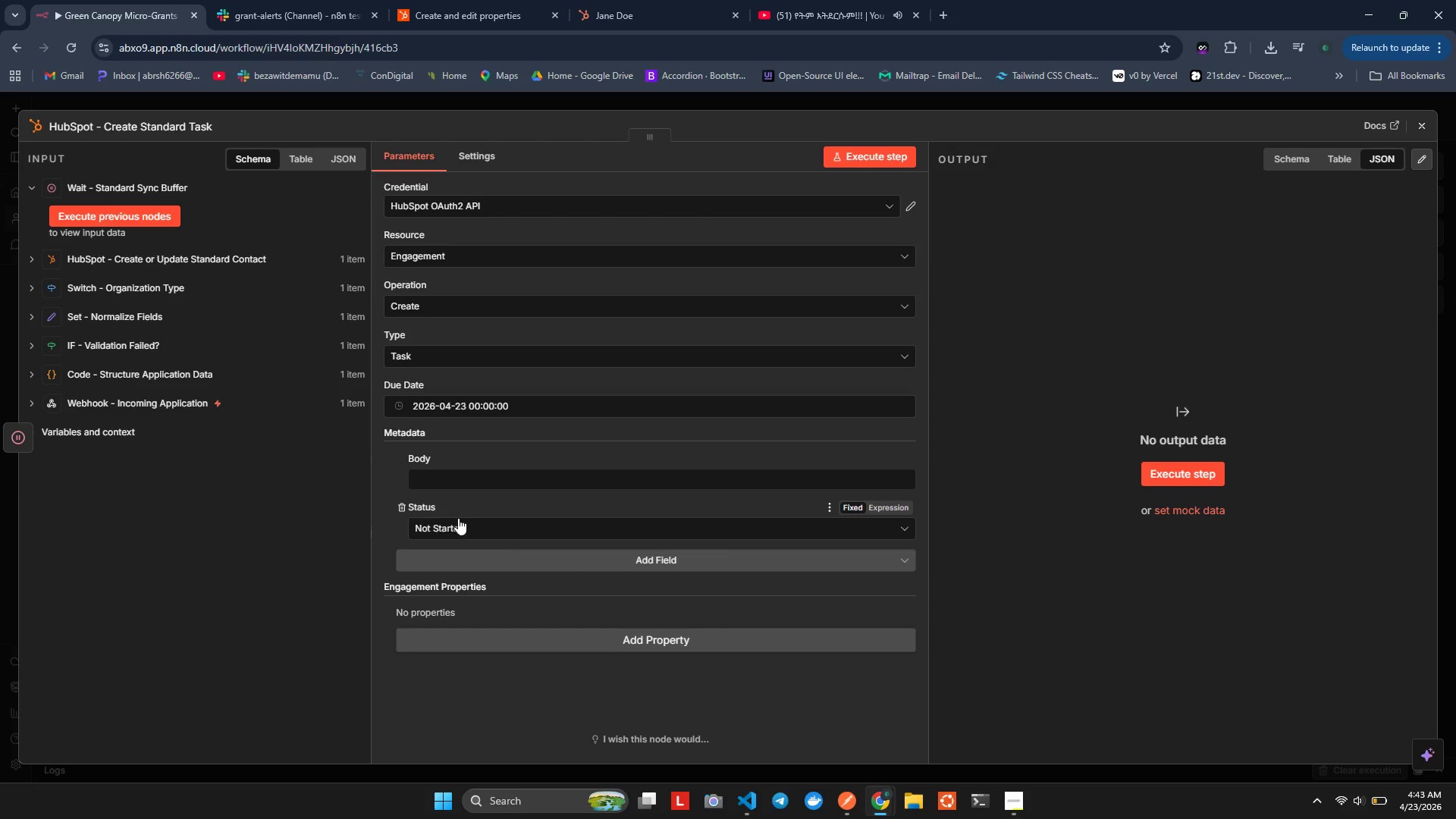 
left_click([441, 476])
 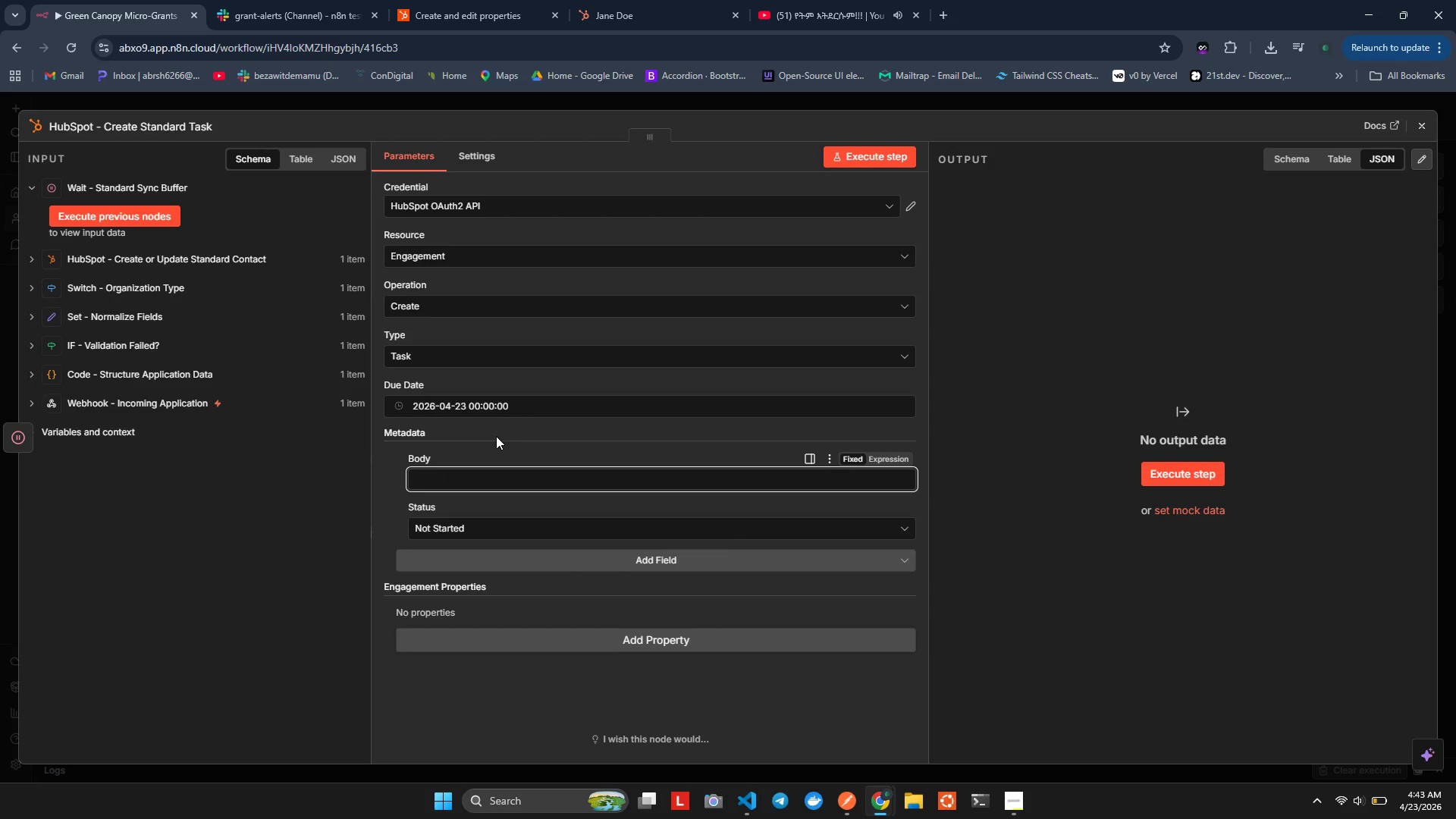 
key(Equal)
 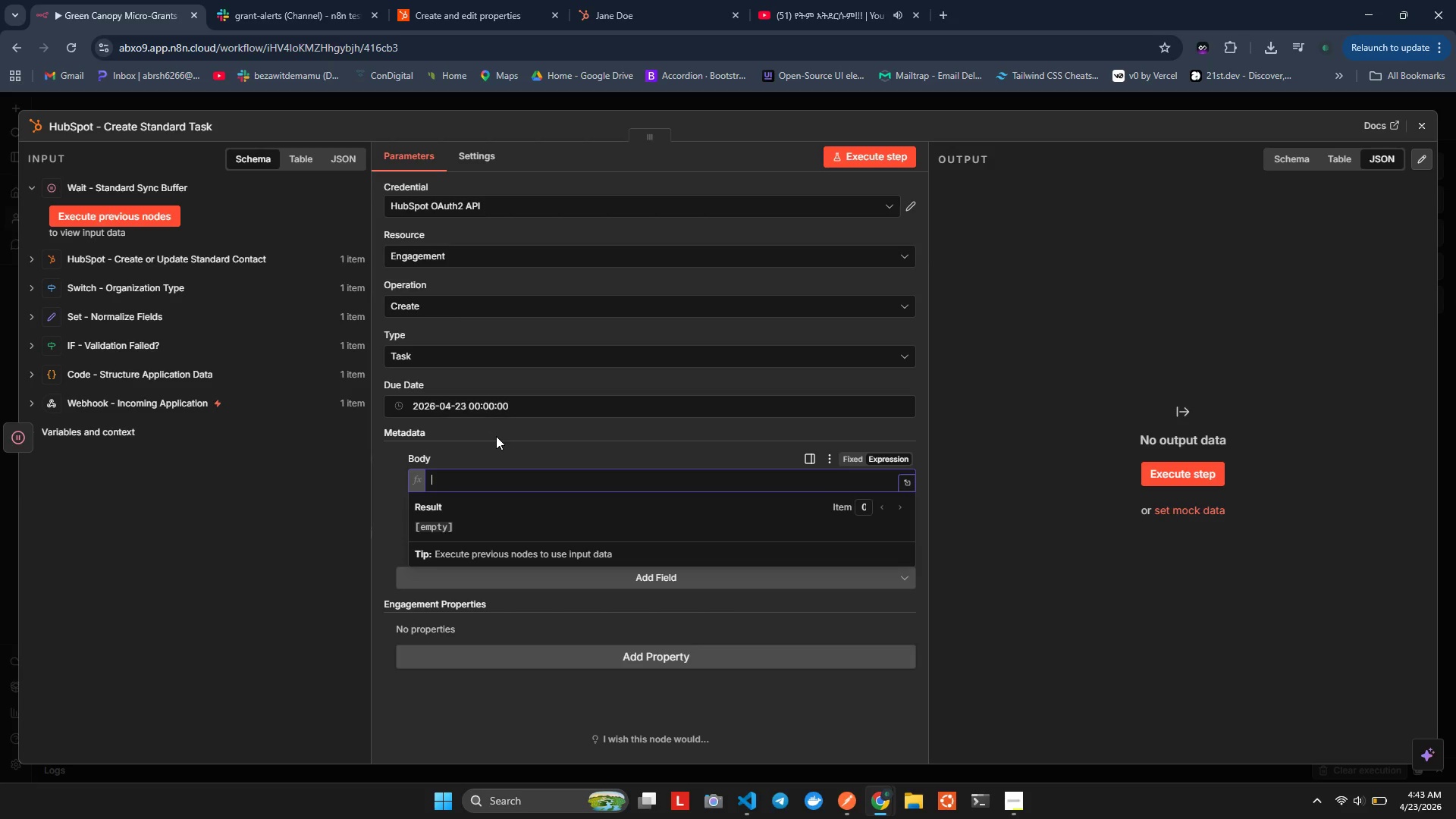 
type(Priorty: NORMAL)
 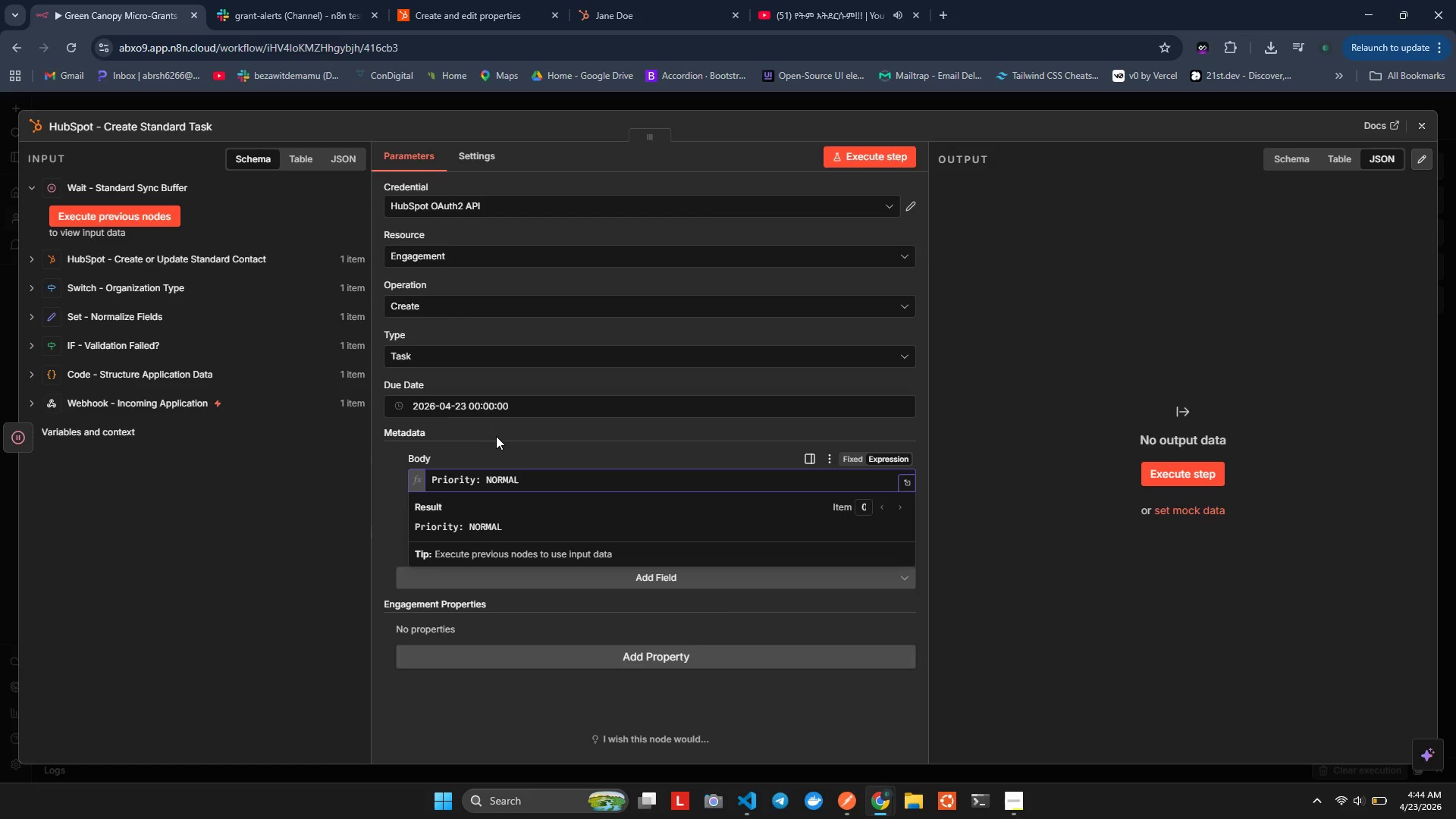 
key(Enter)
 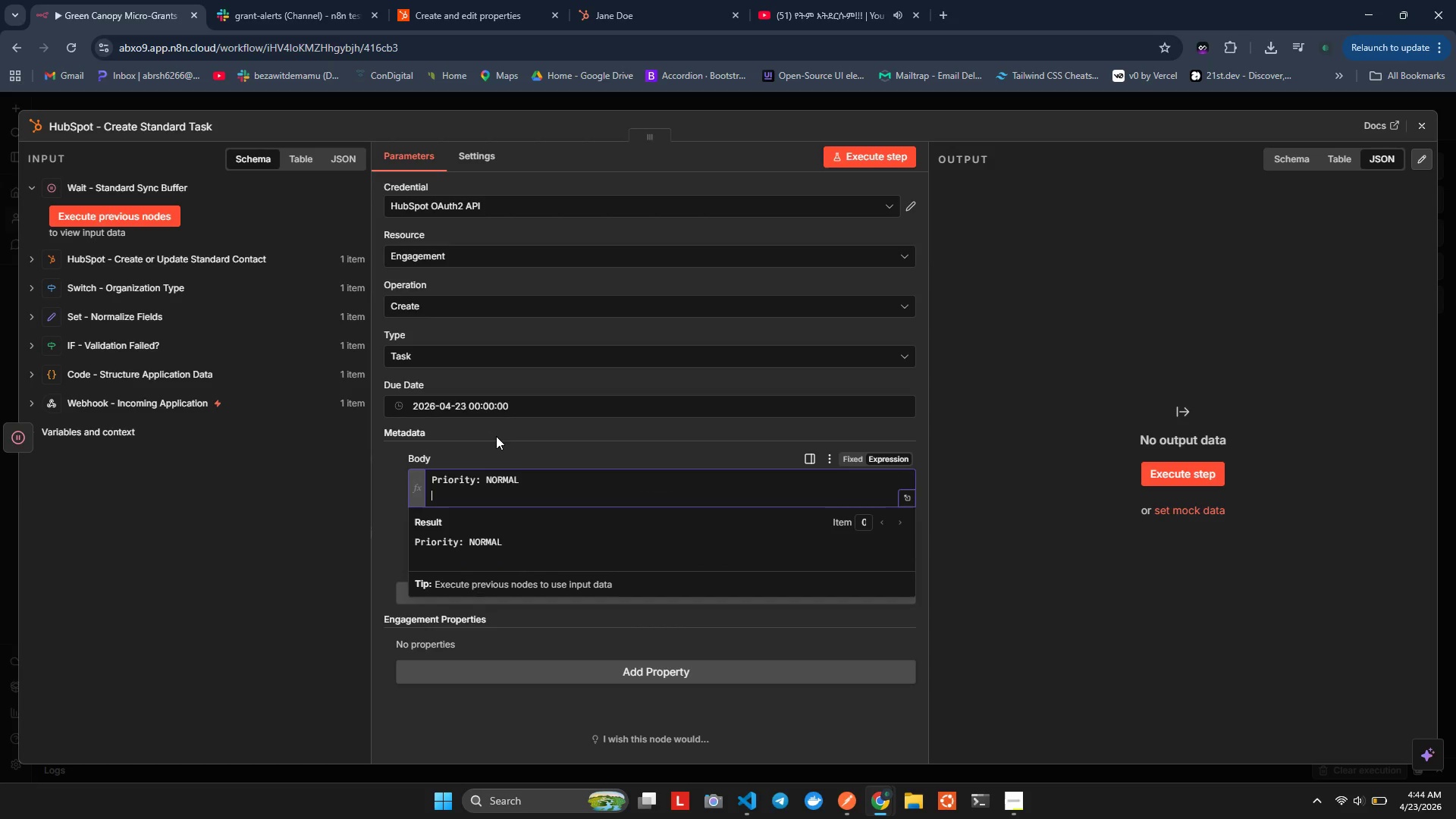 
type(APPL)
key(Backspace)
key(Backspace)
key(Backspace)
type(pplicant Type: {{$()
 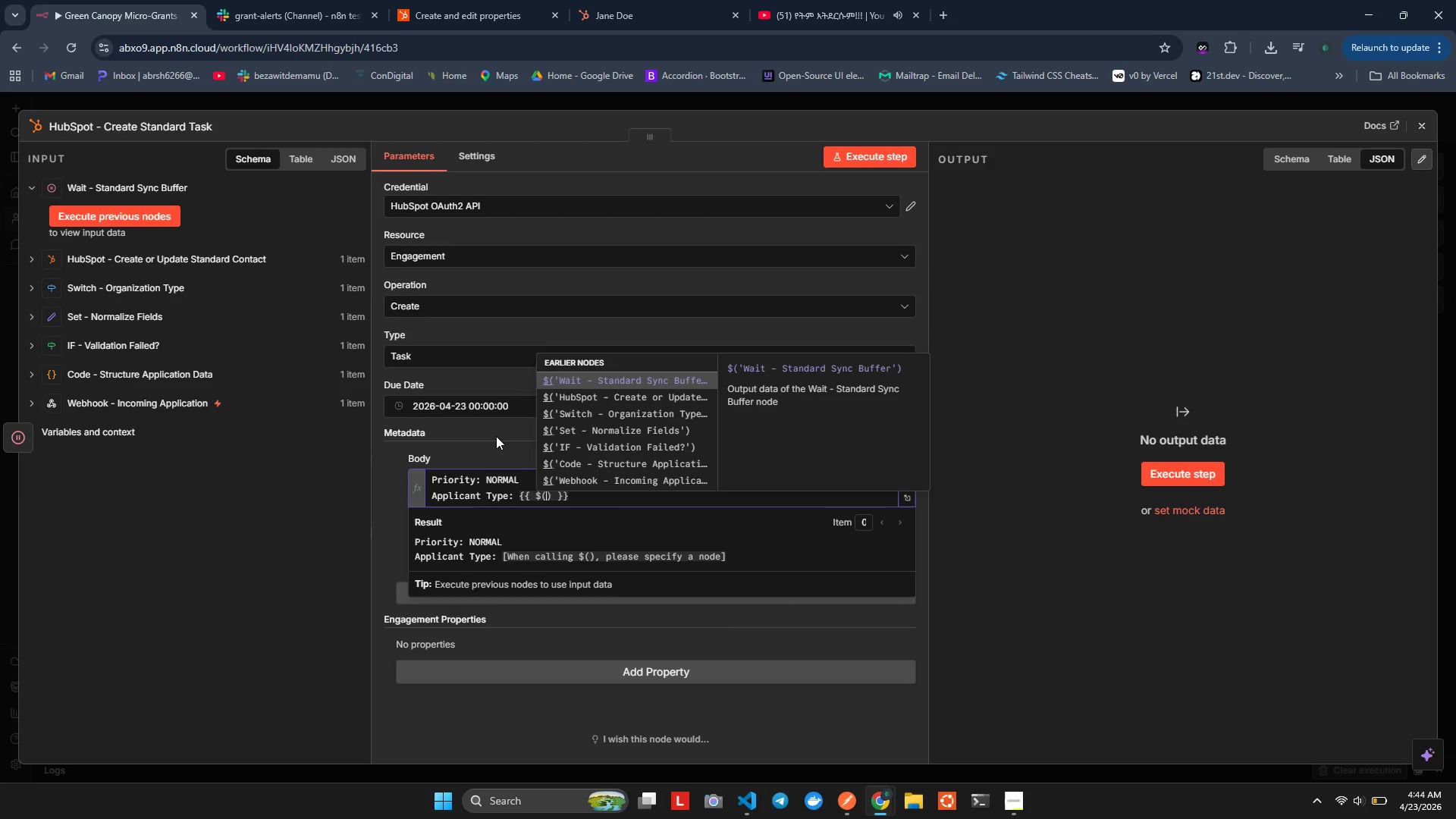 
key(ArrowLeft)
 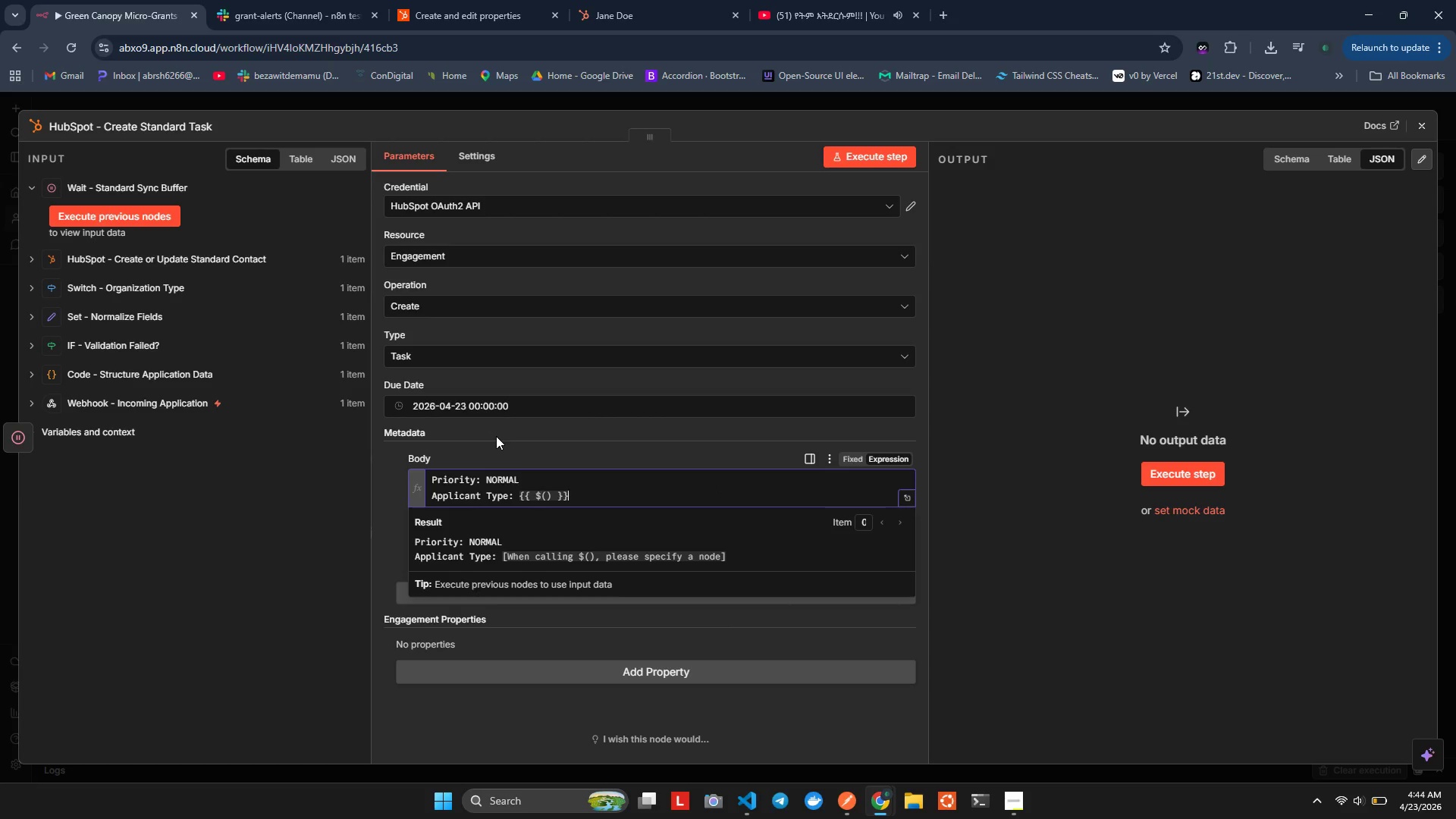 
key(ArrowDown)
 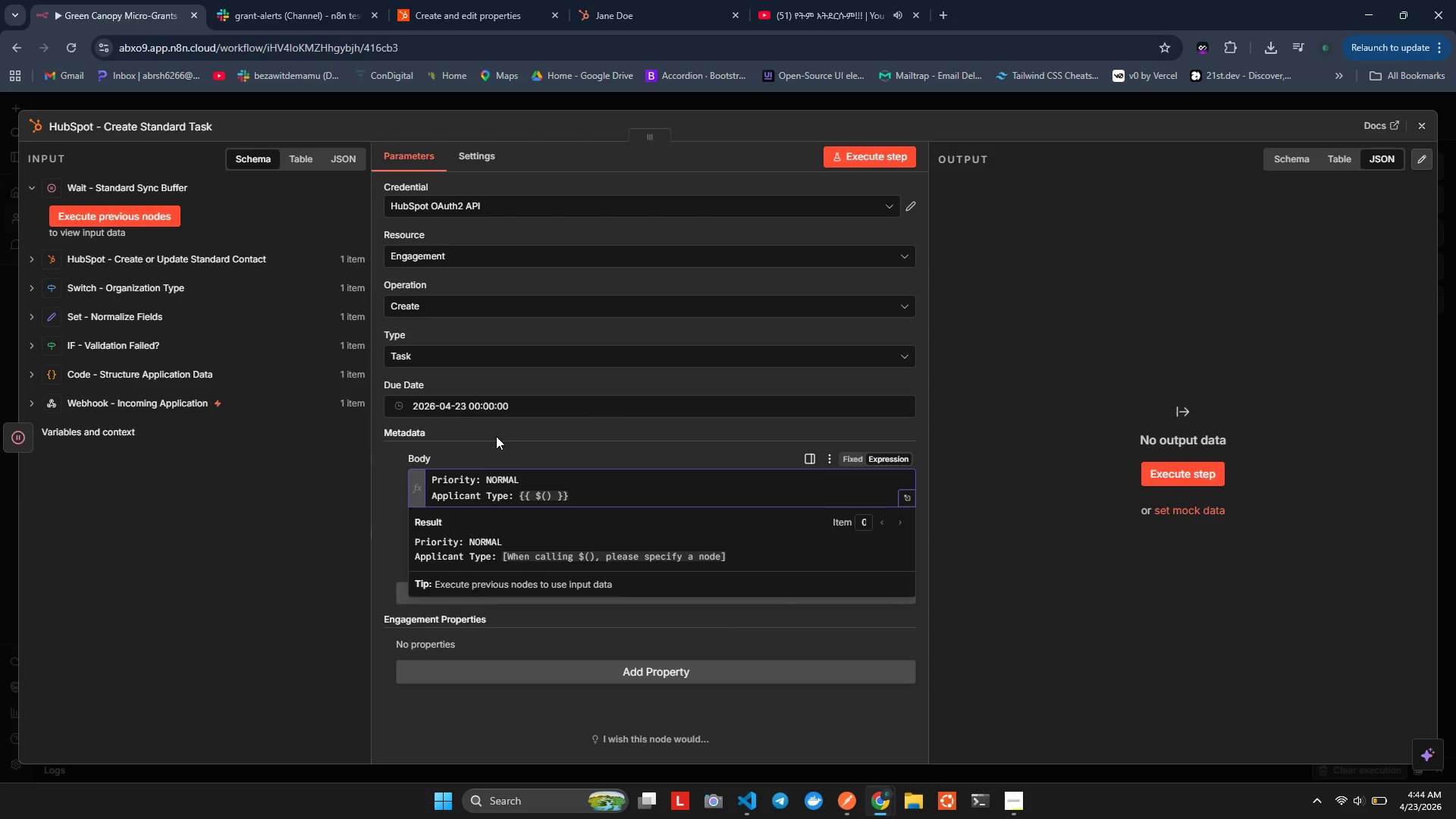 
key(ArrowLeft)
 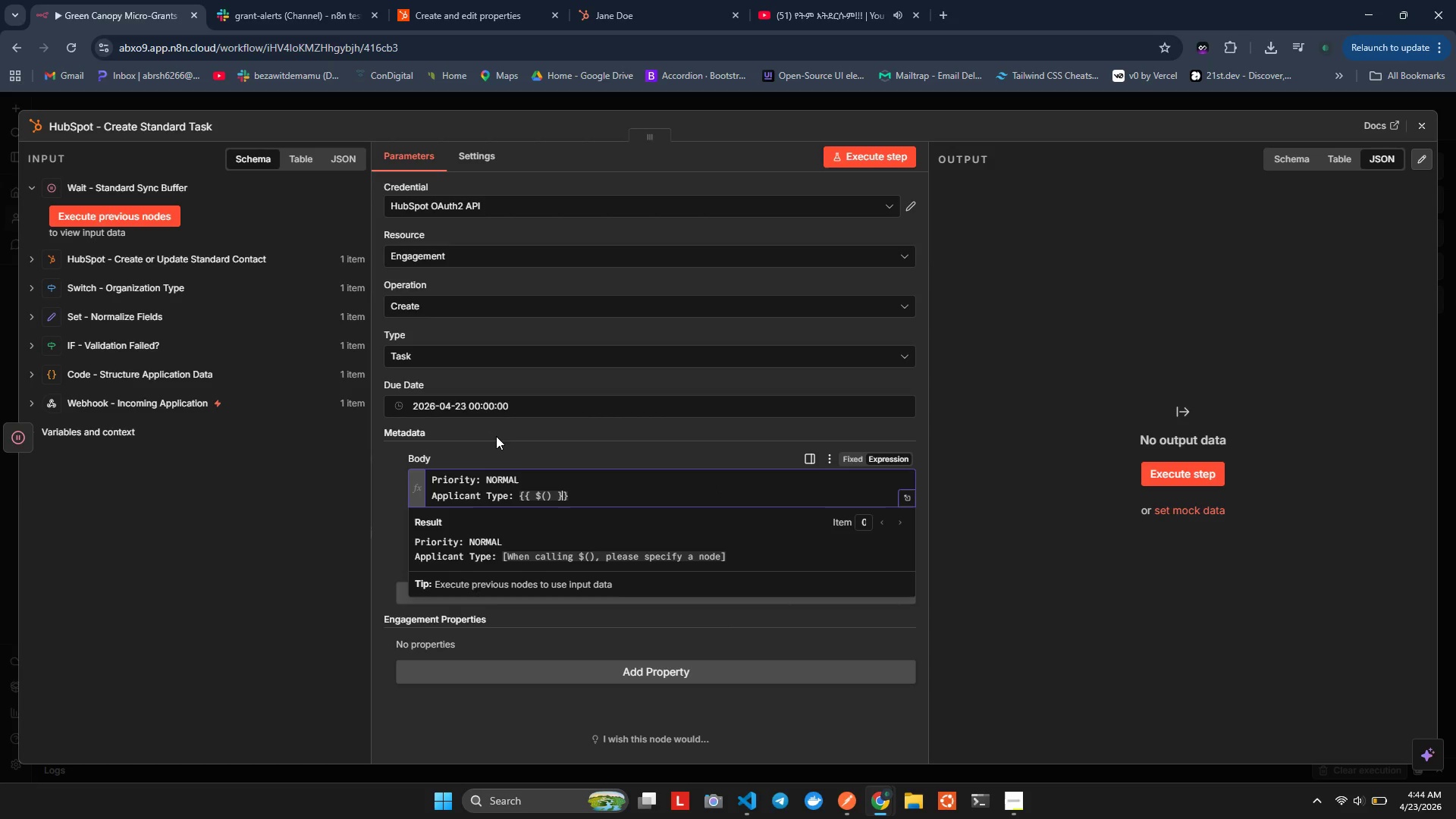 
key(ArrowLeft)
 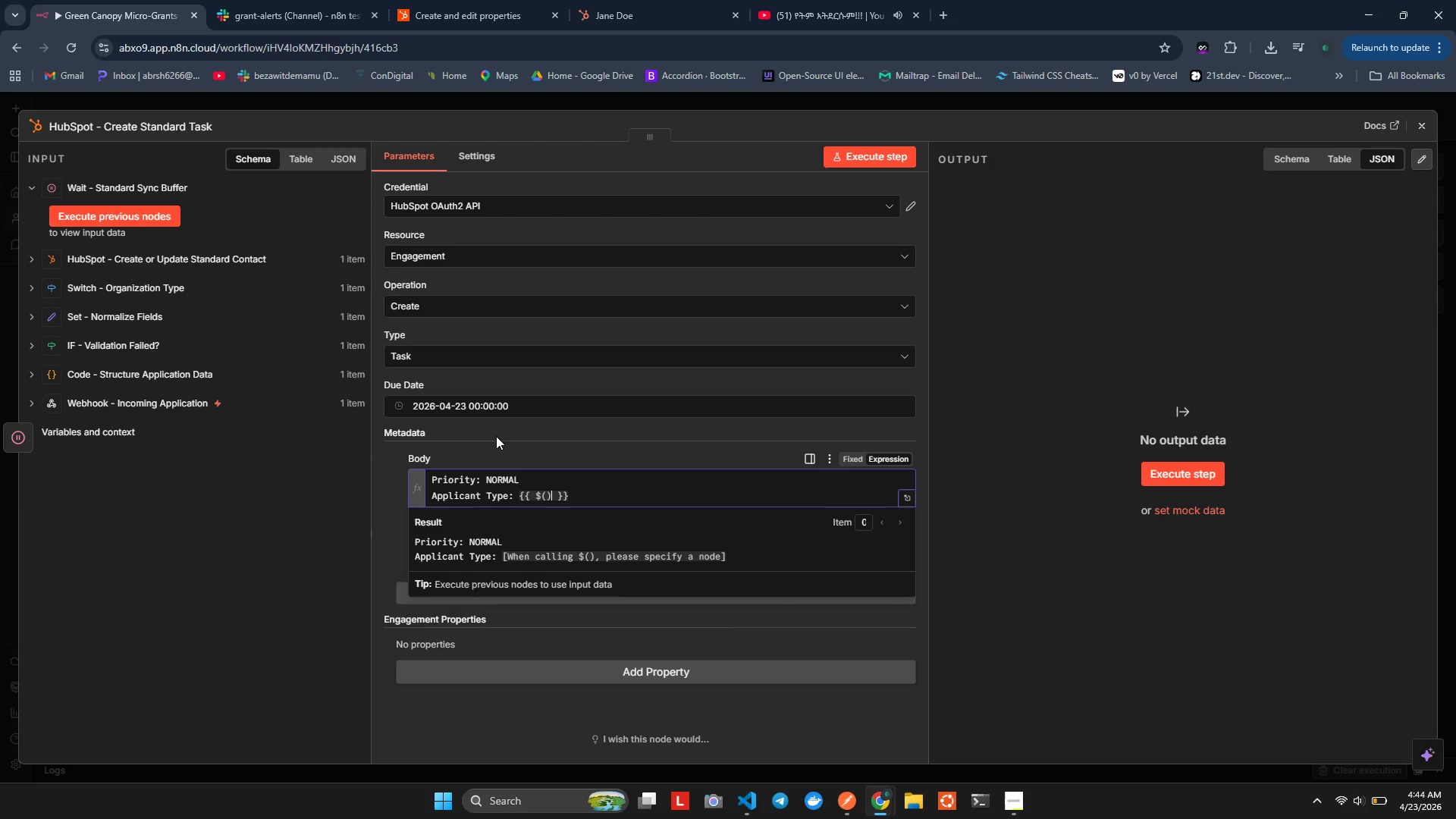 
key(ArrowLeft)
 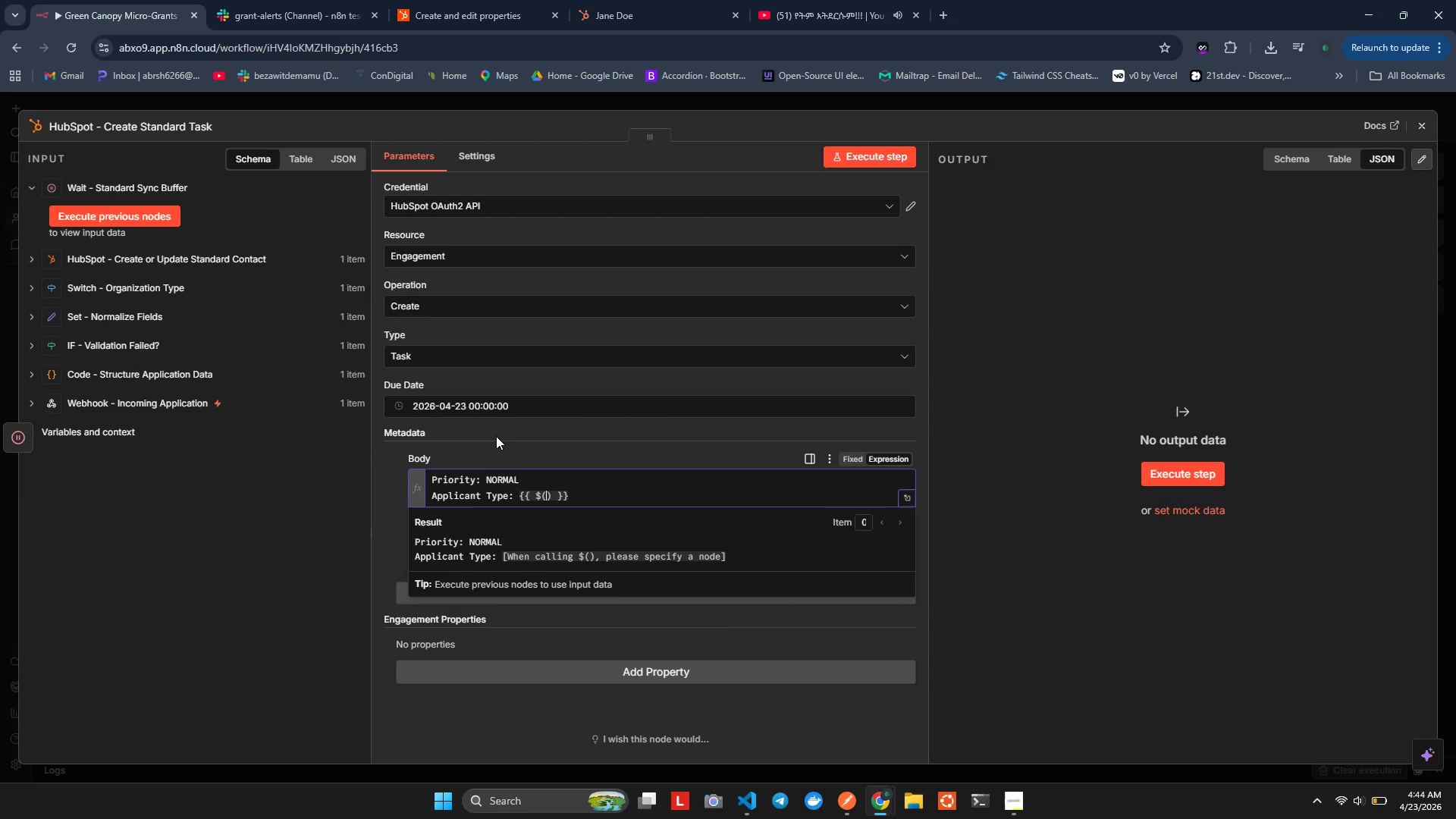 
key(ArrowLeft)
 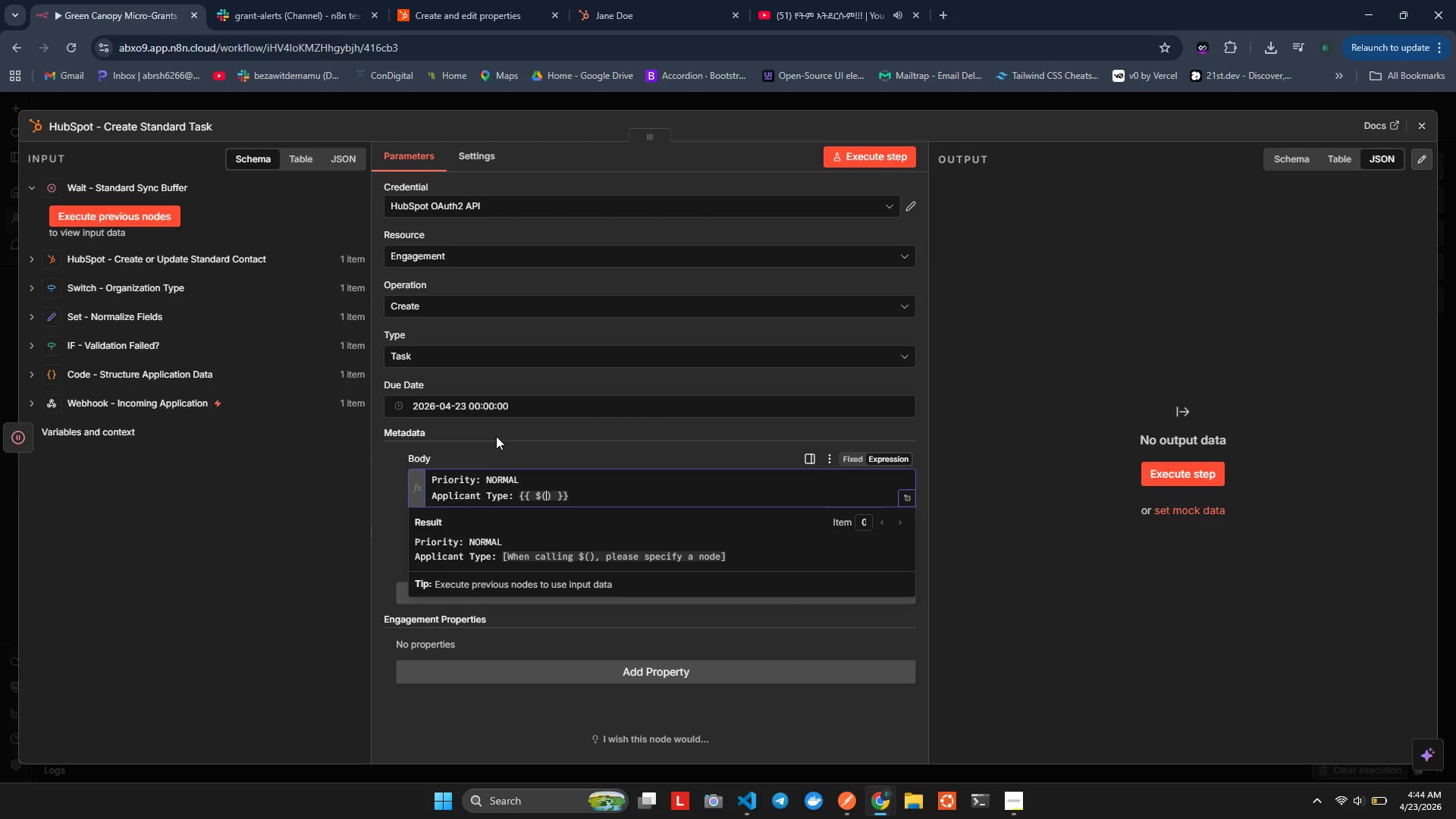 
key(Control+Space)